 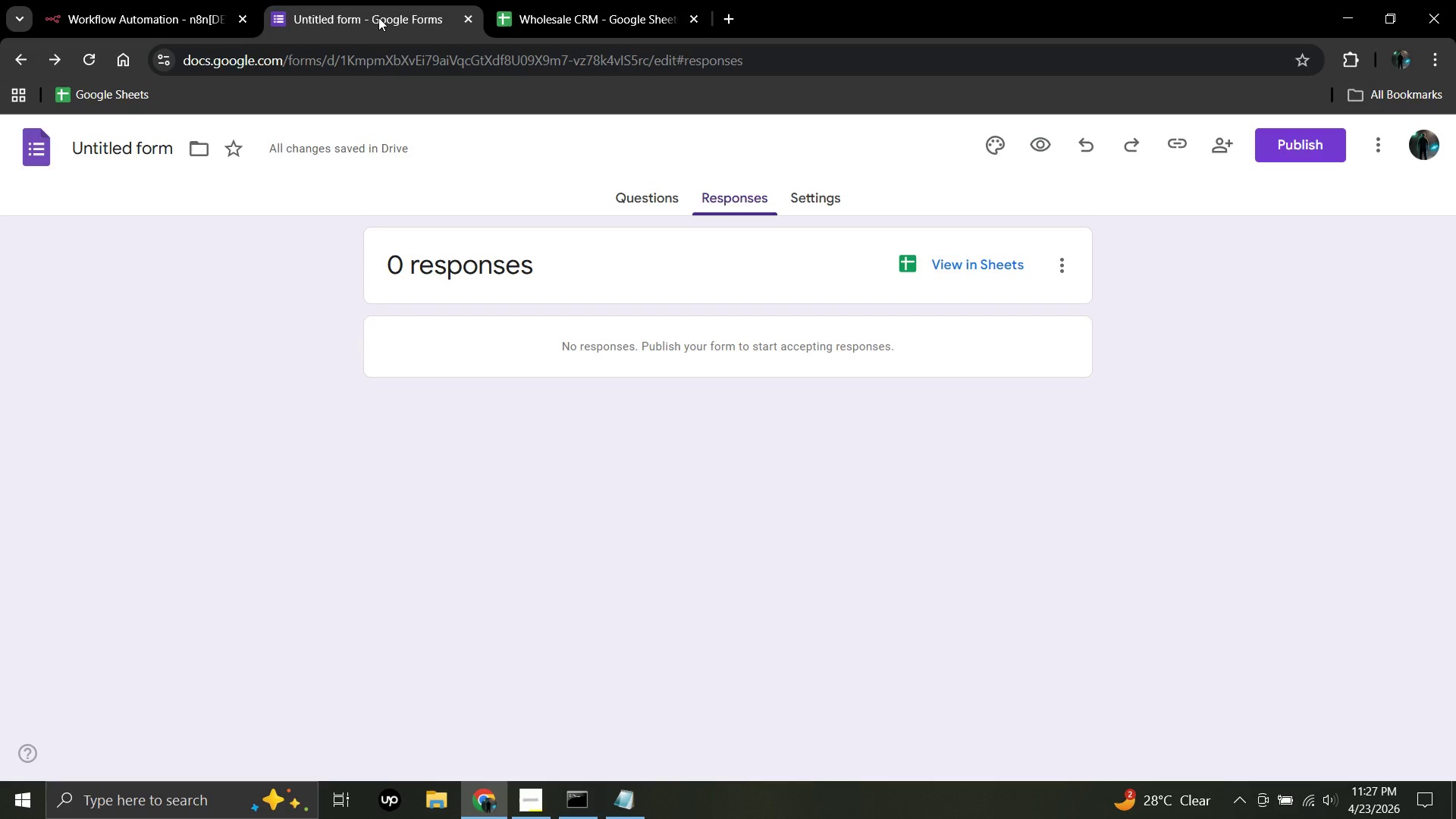 
left_click([618, 190])
 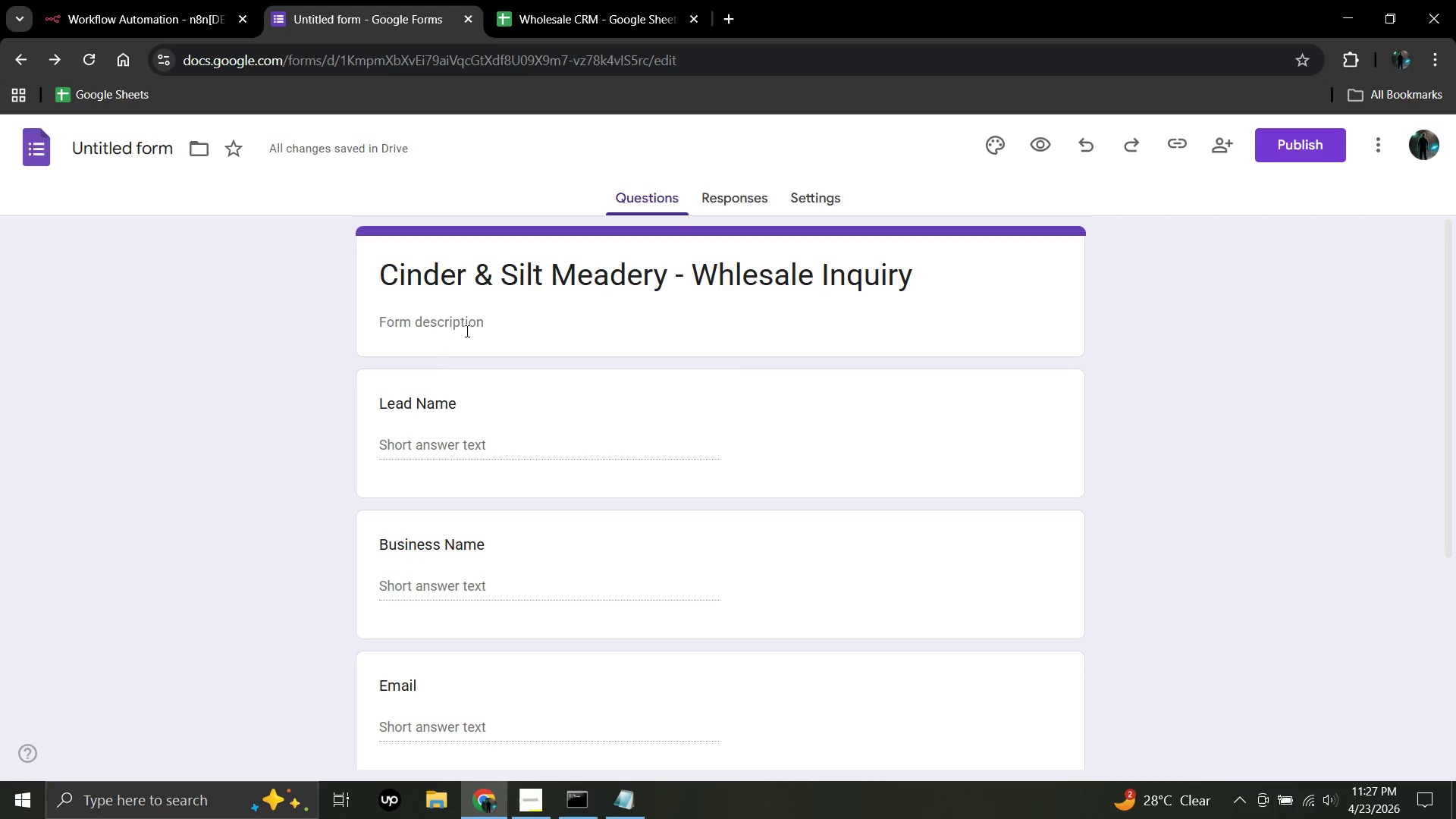 
left_click([552, 432])
 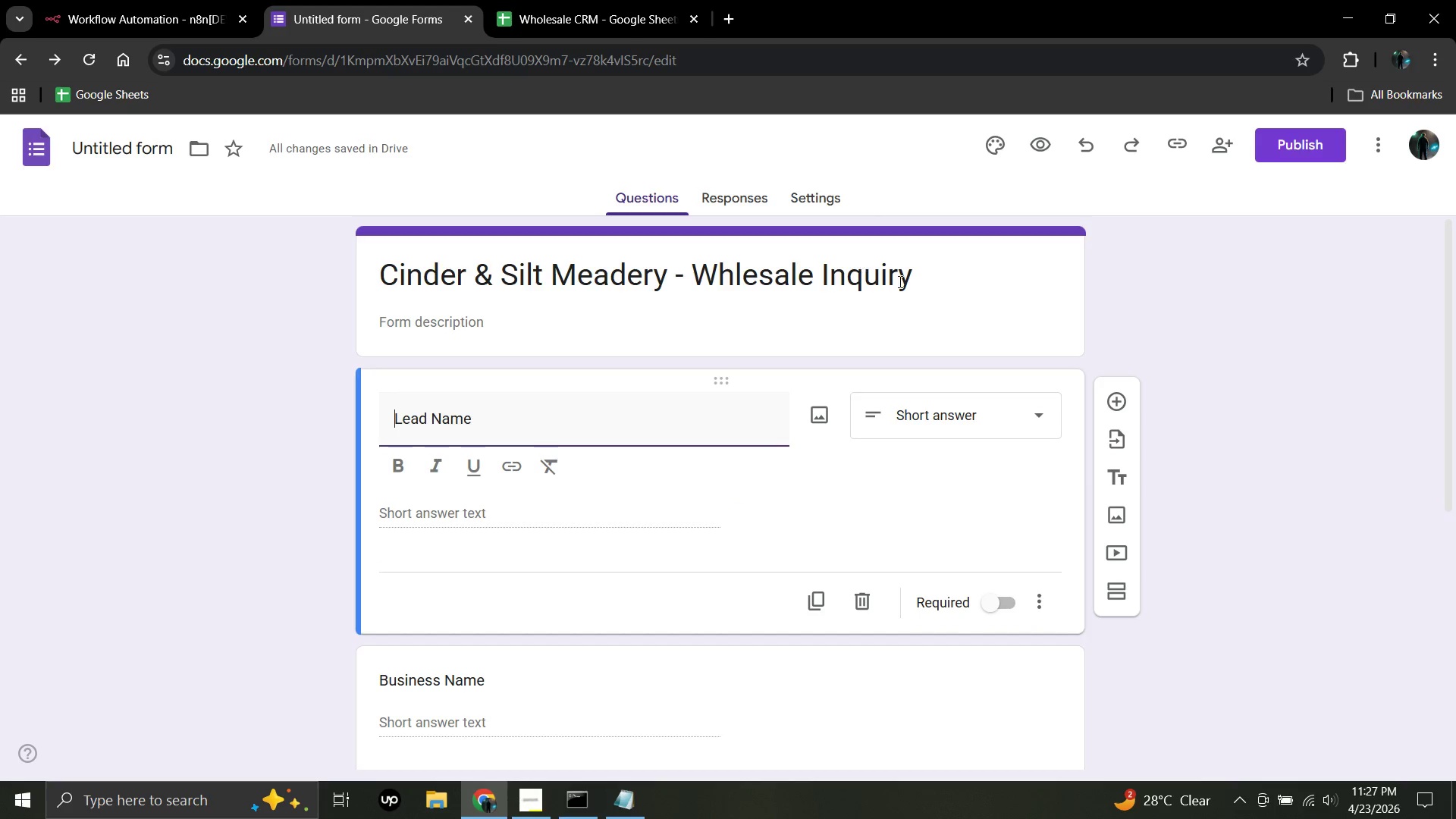 
left_click([931, 303])
 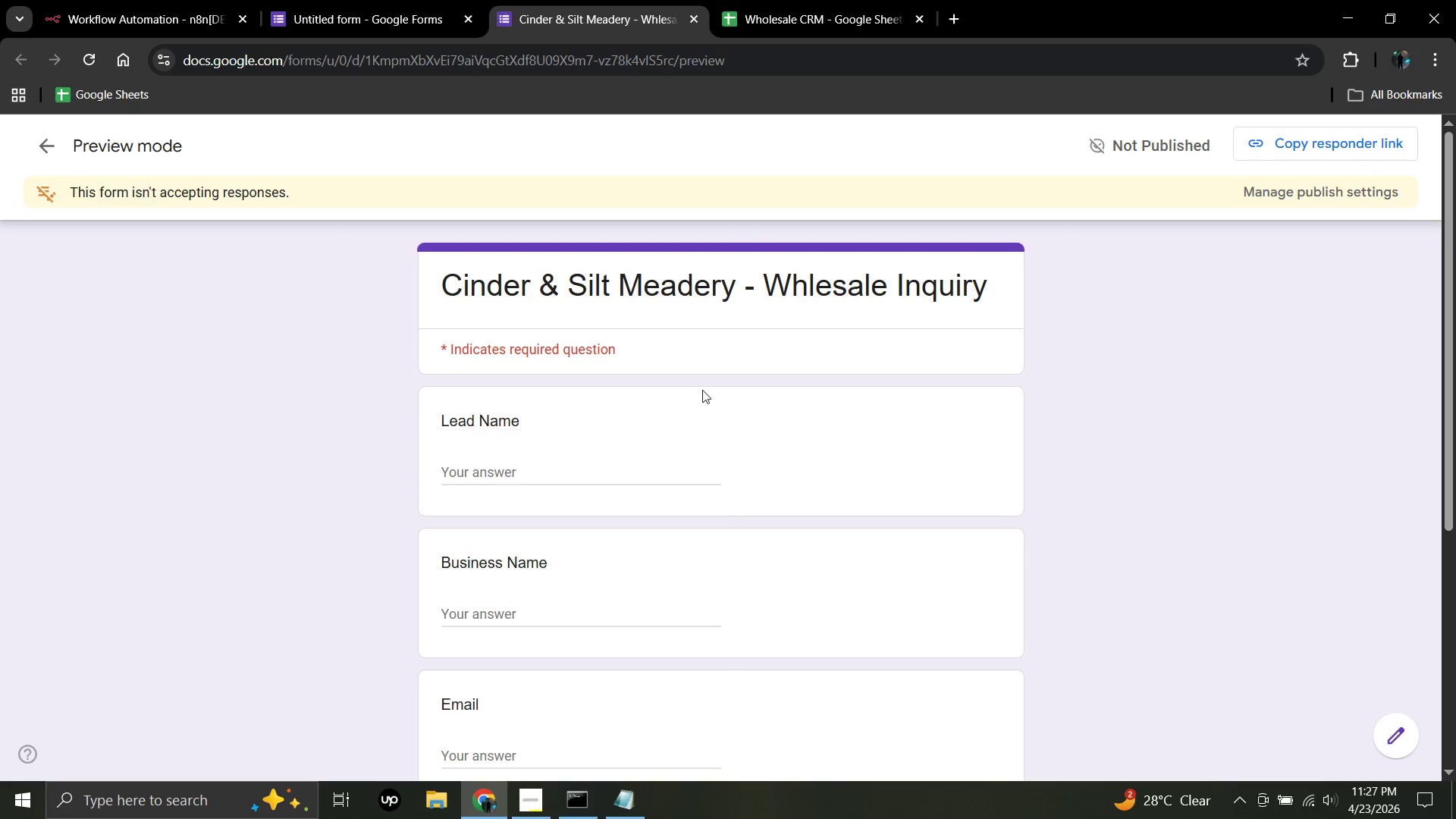 
wait(5.73)
 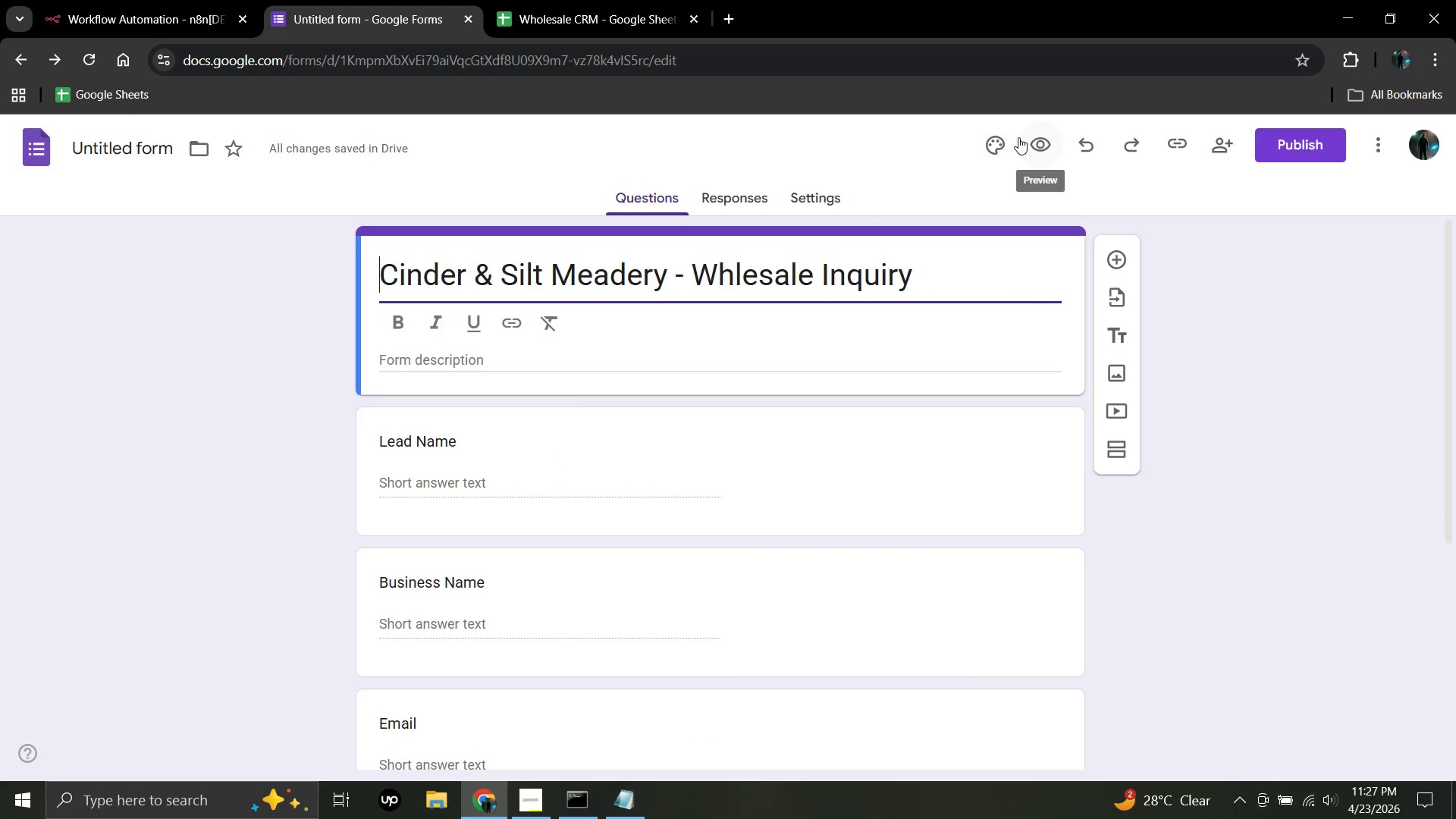 
left_click([608, 475])
 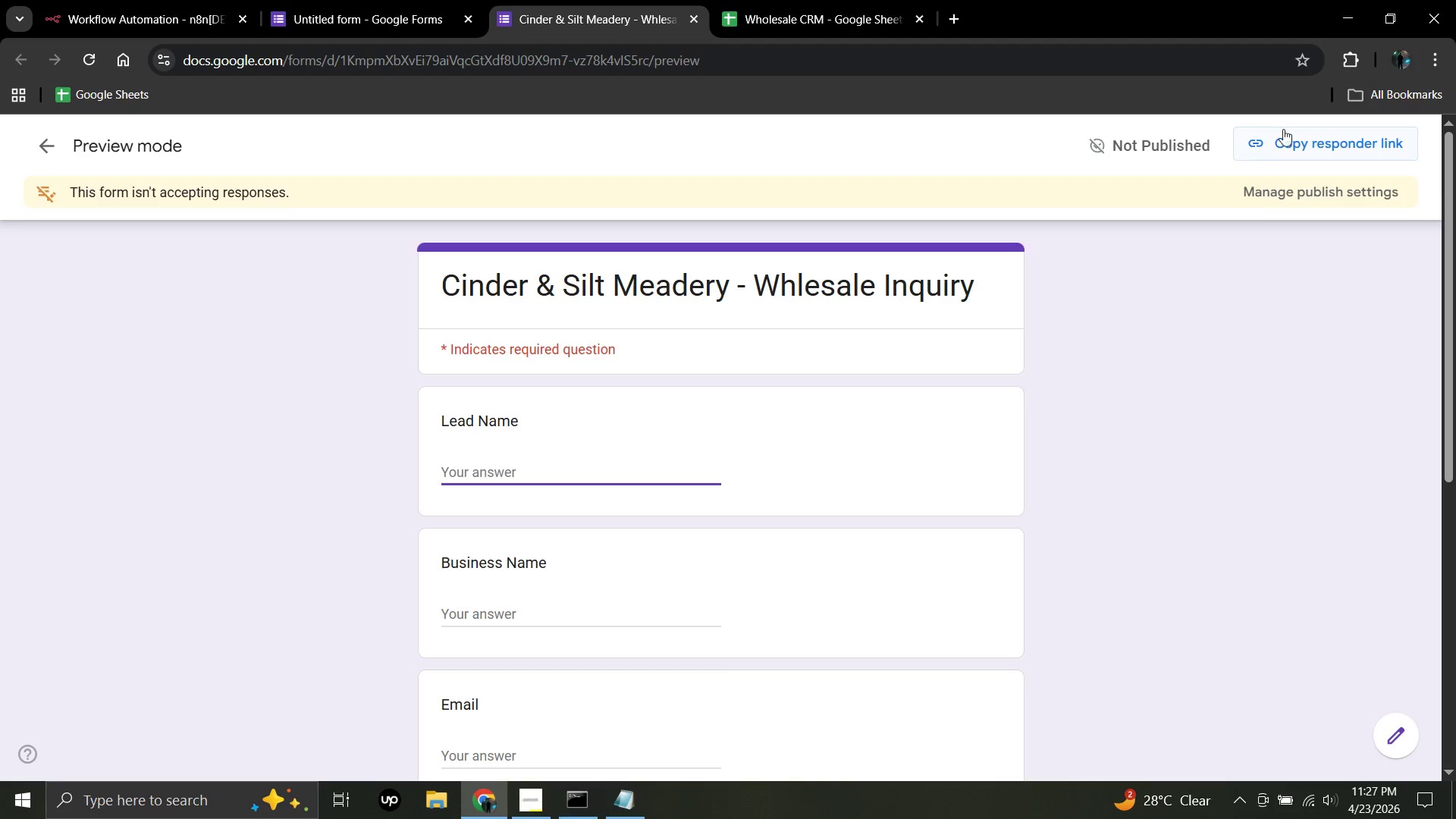 
left_click([1313, 152])
 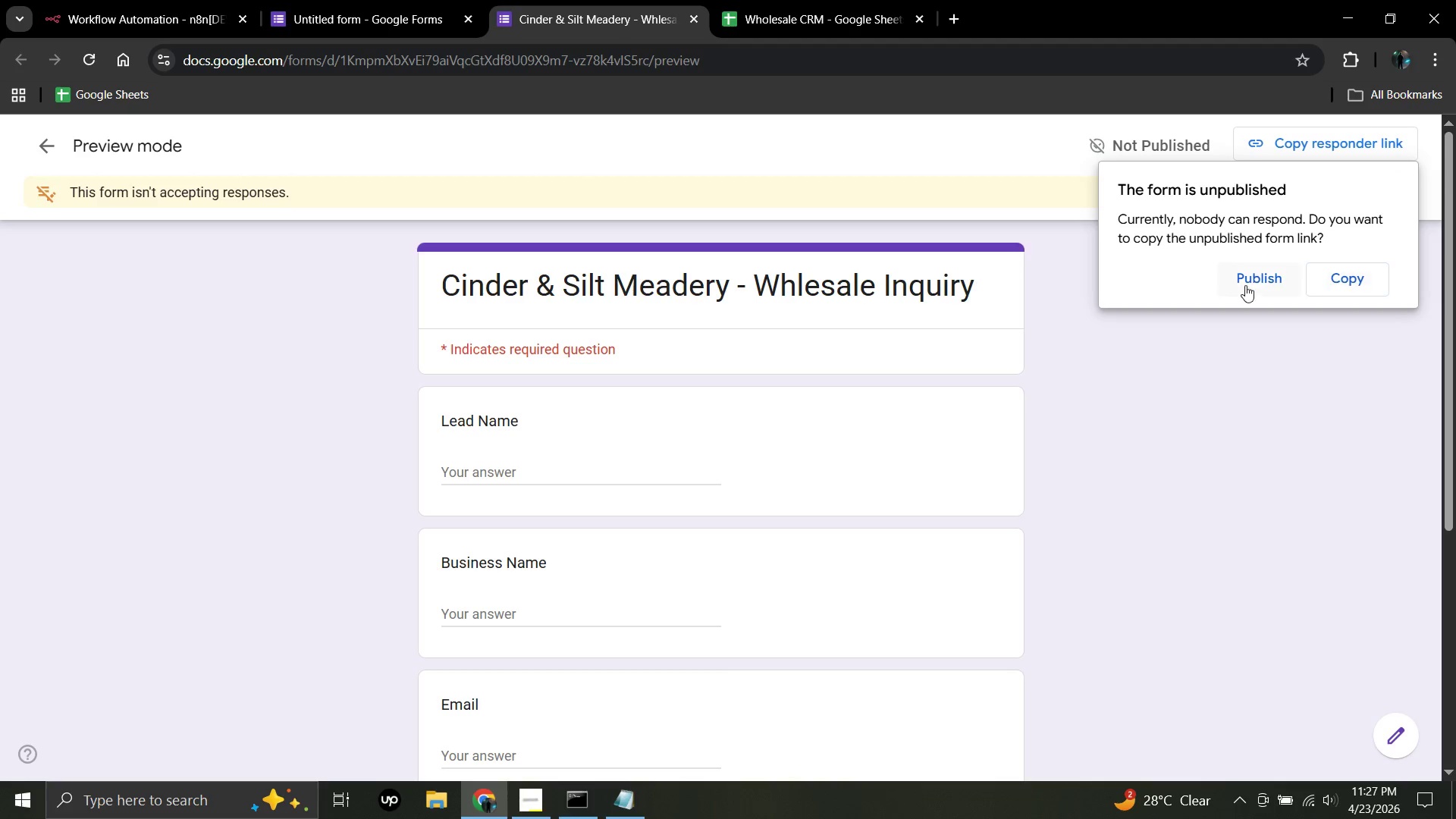 
left_click([1239, 286])
 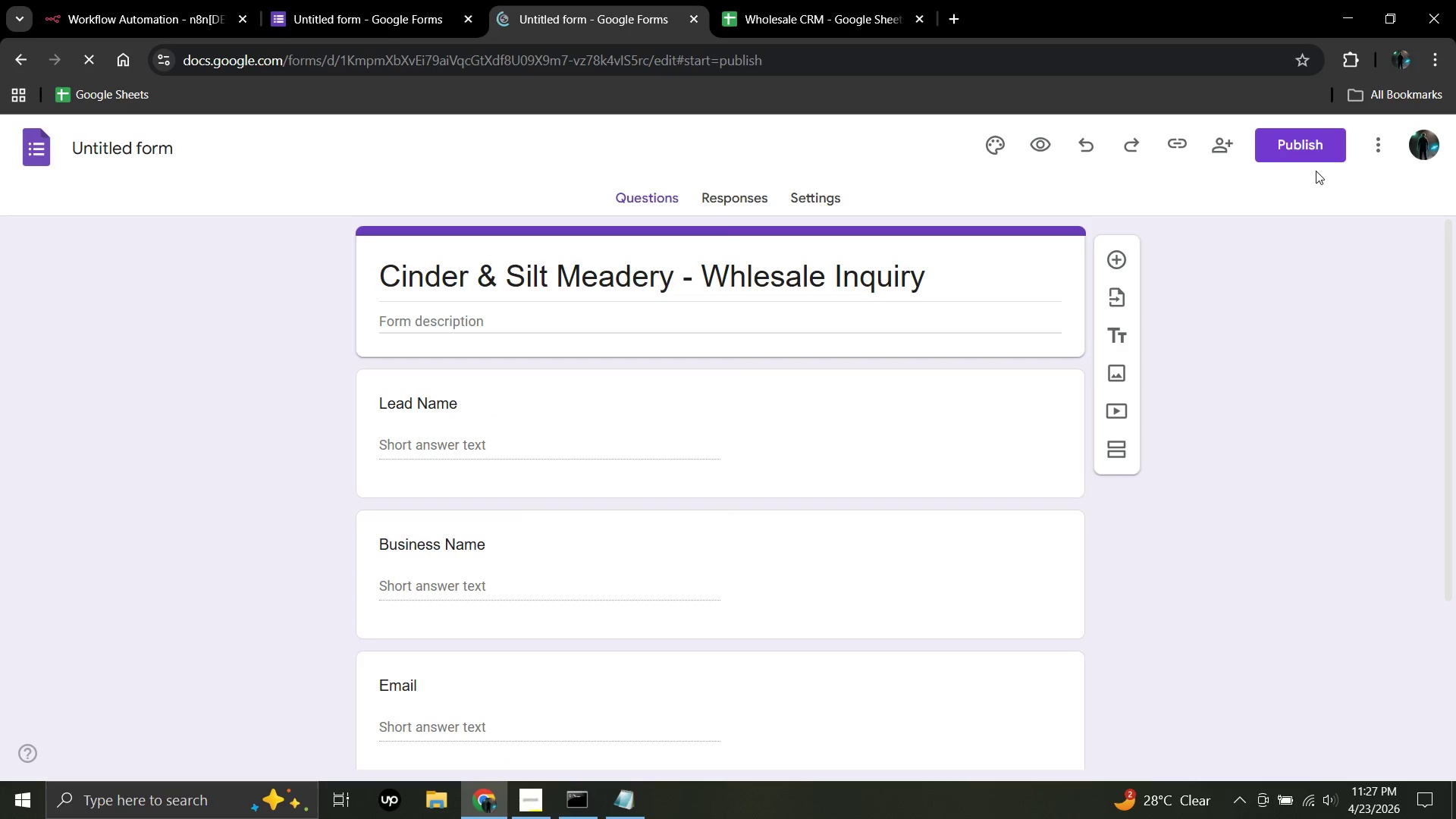 
left_click([1317, 151])
 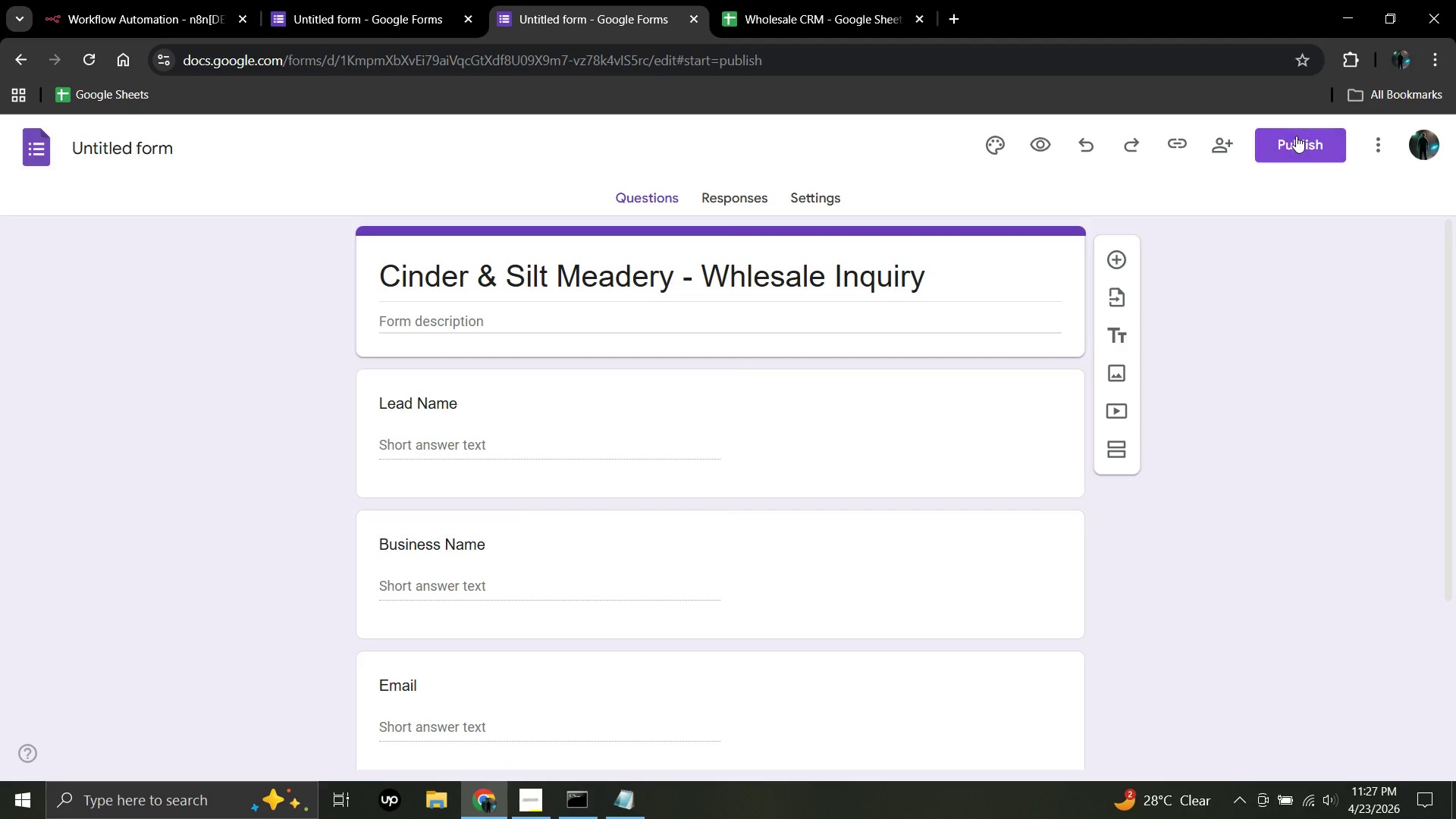 
left_click([1296, 138])
 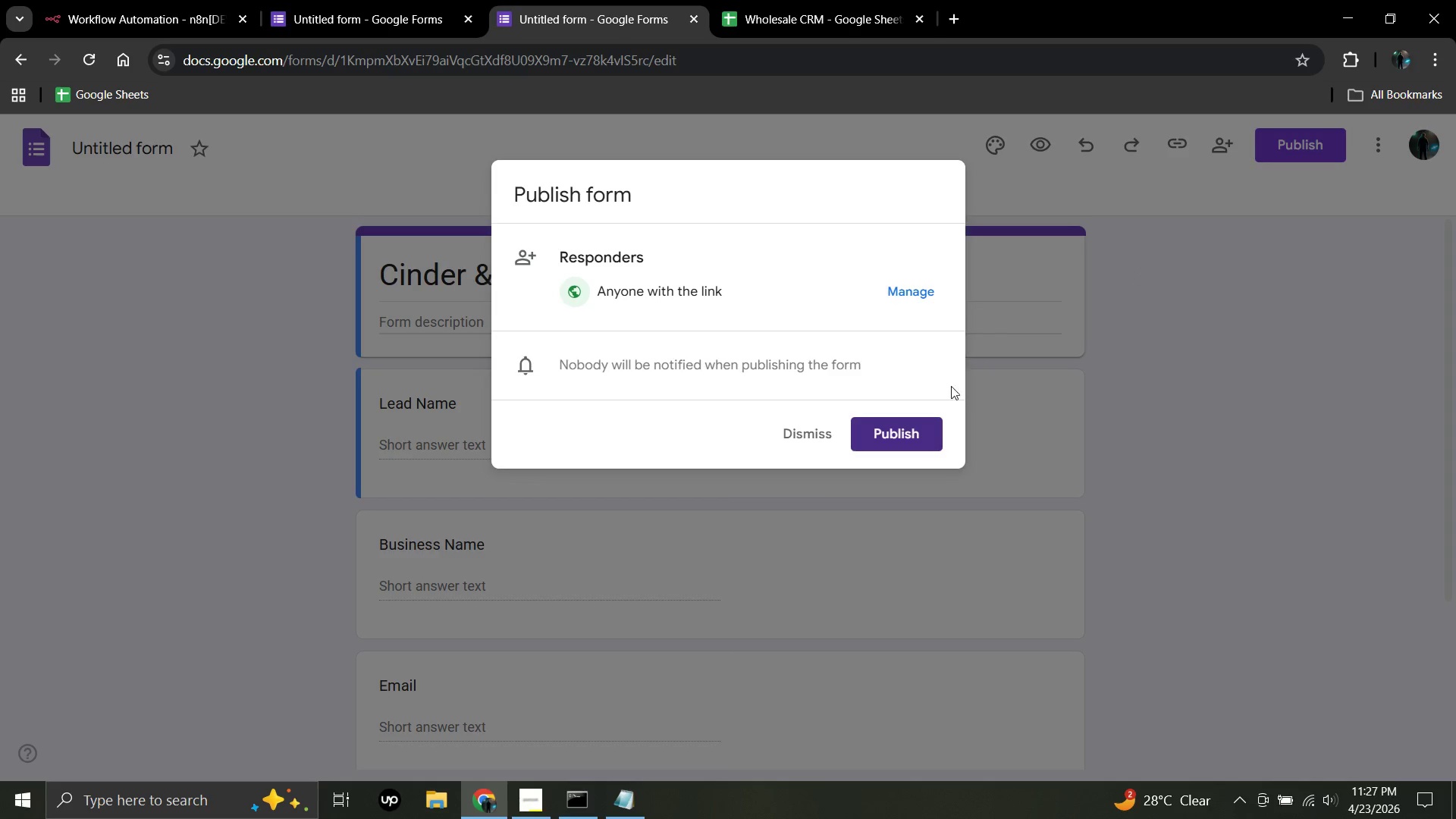 
left_click([905, 439])
 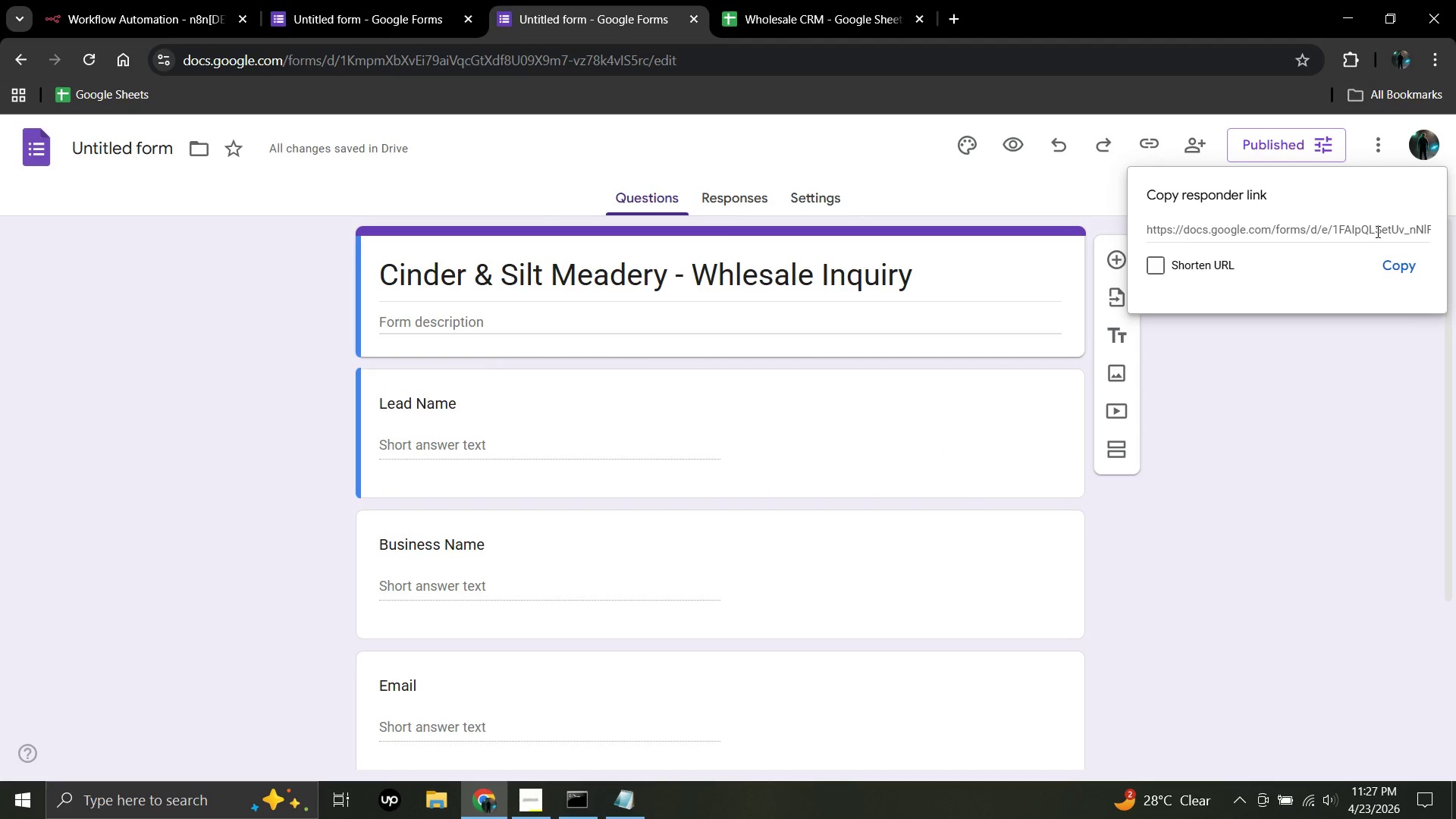 
left_click([1381, 260])
 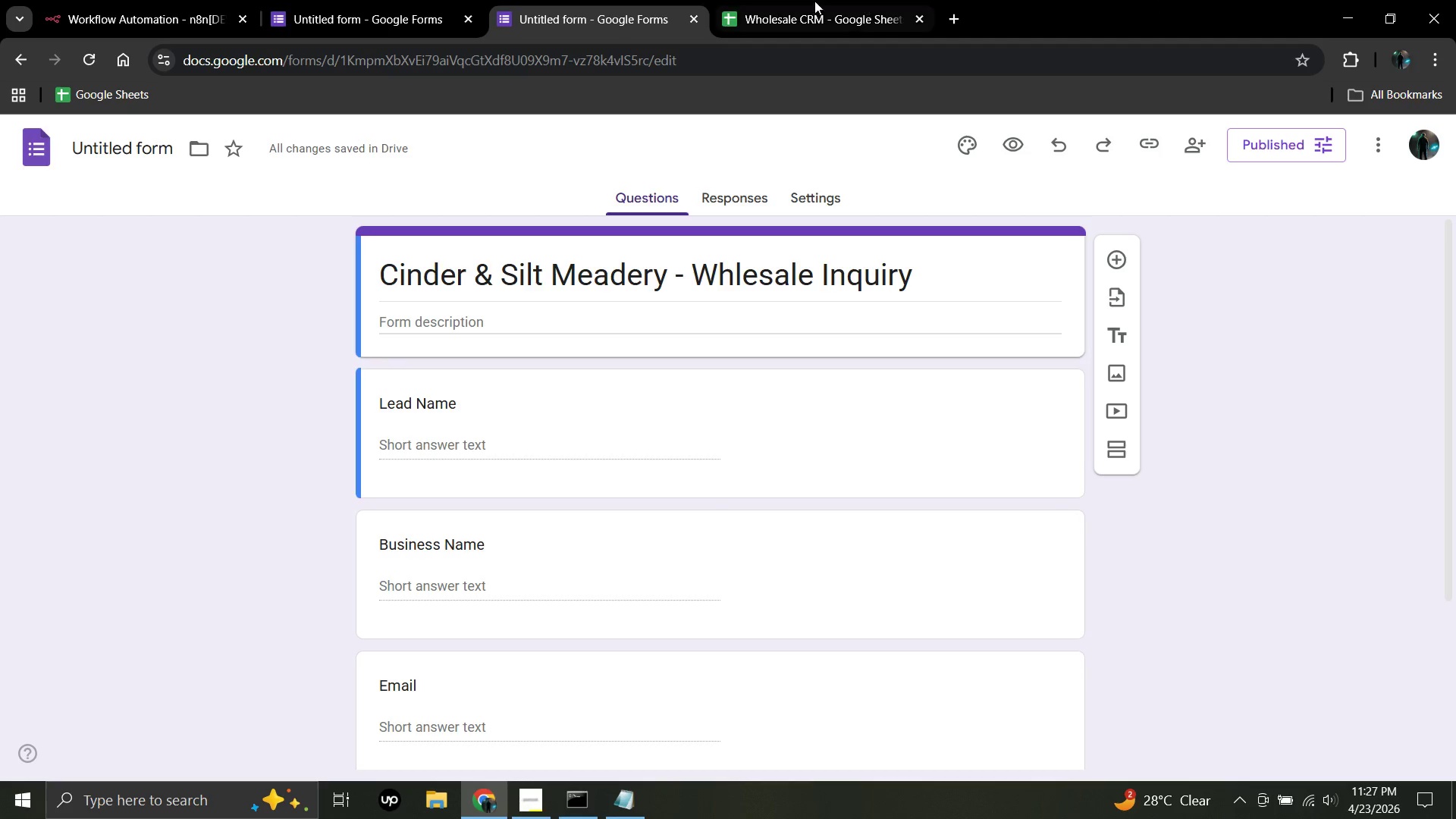 
left_click([821, 57])
 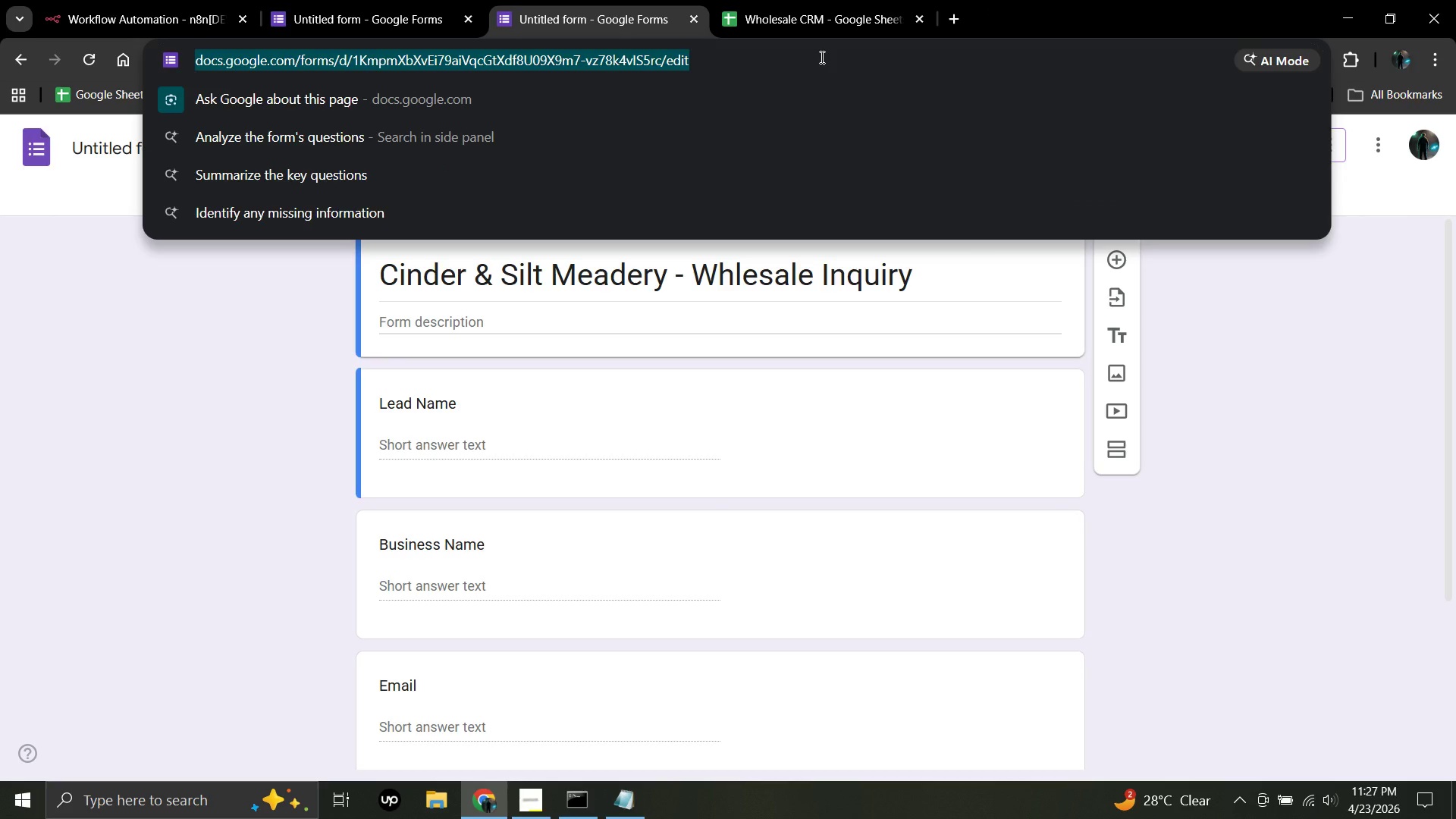 
hold_key(key=ControlLeft, duration=1.58)
 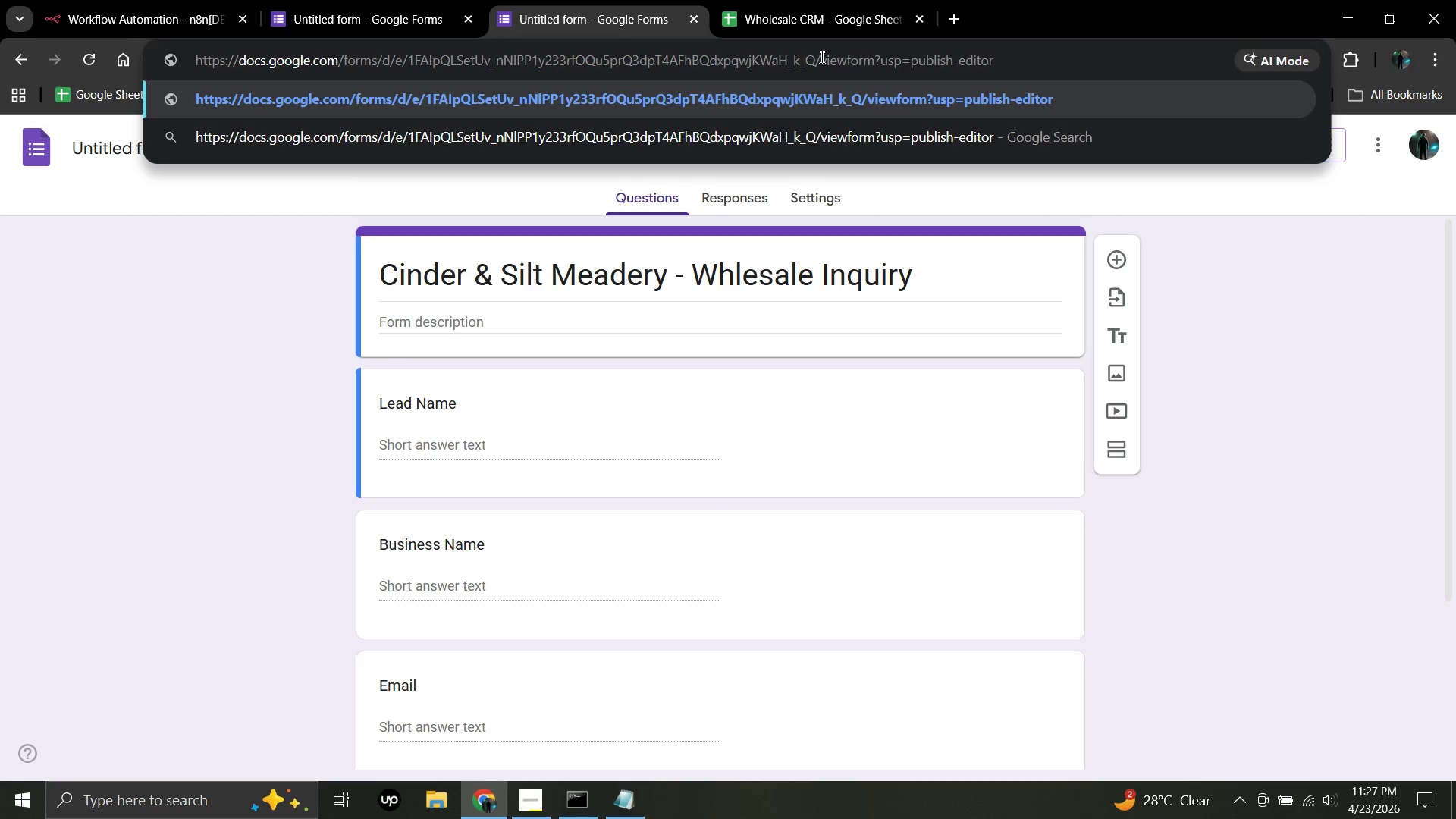 
hold_key(key=V, duration=0.33)
 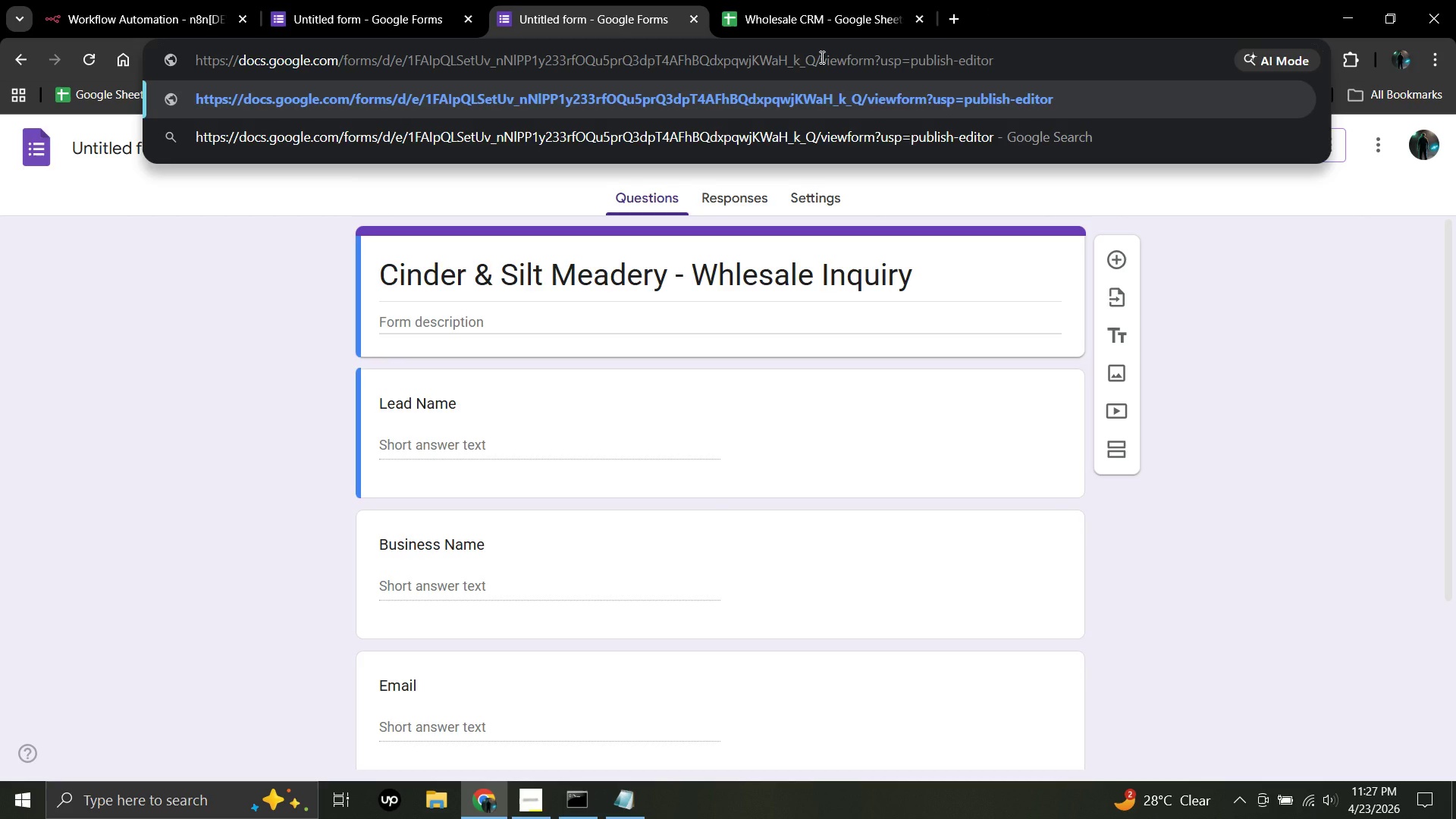 
key(Enter)
 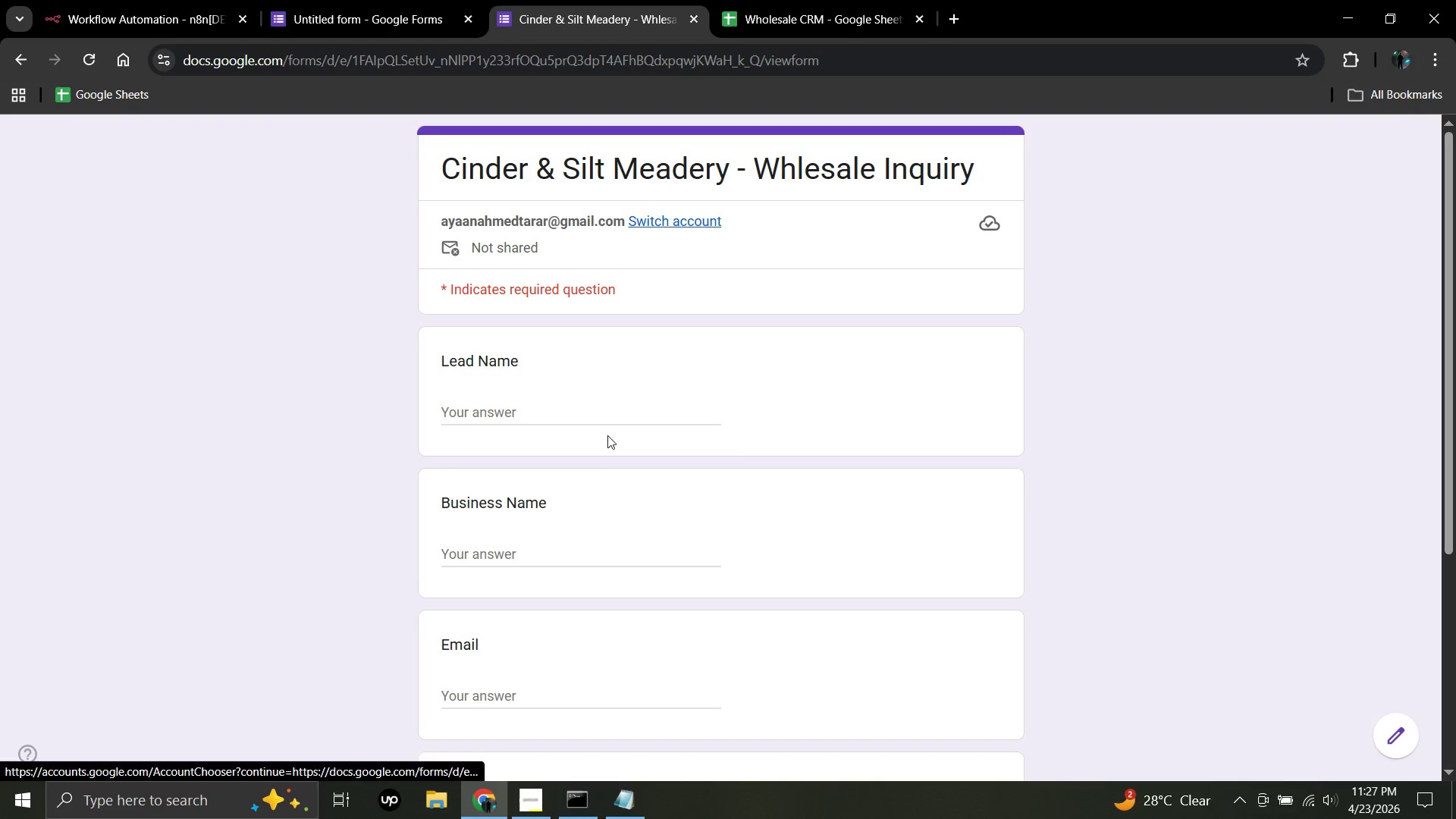 
wait(6.38)
 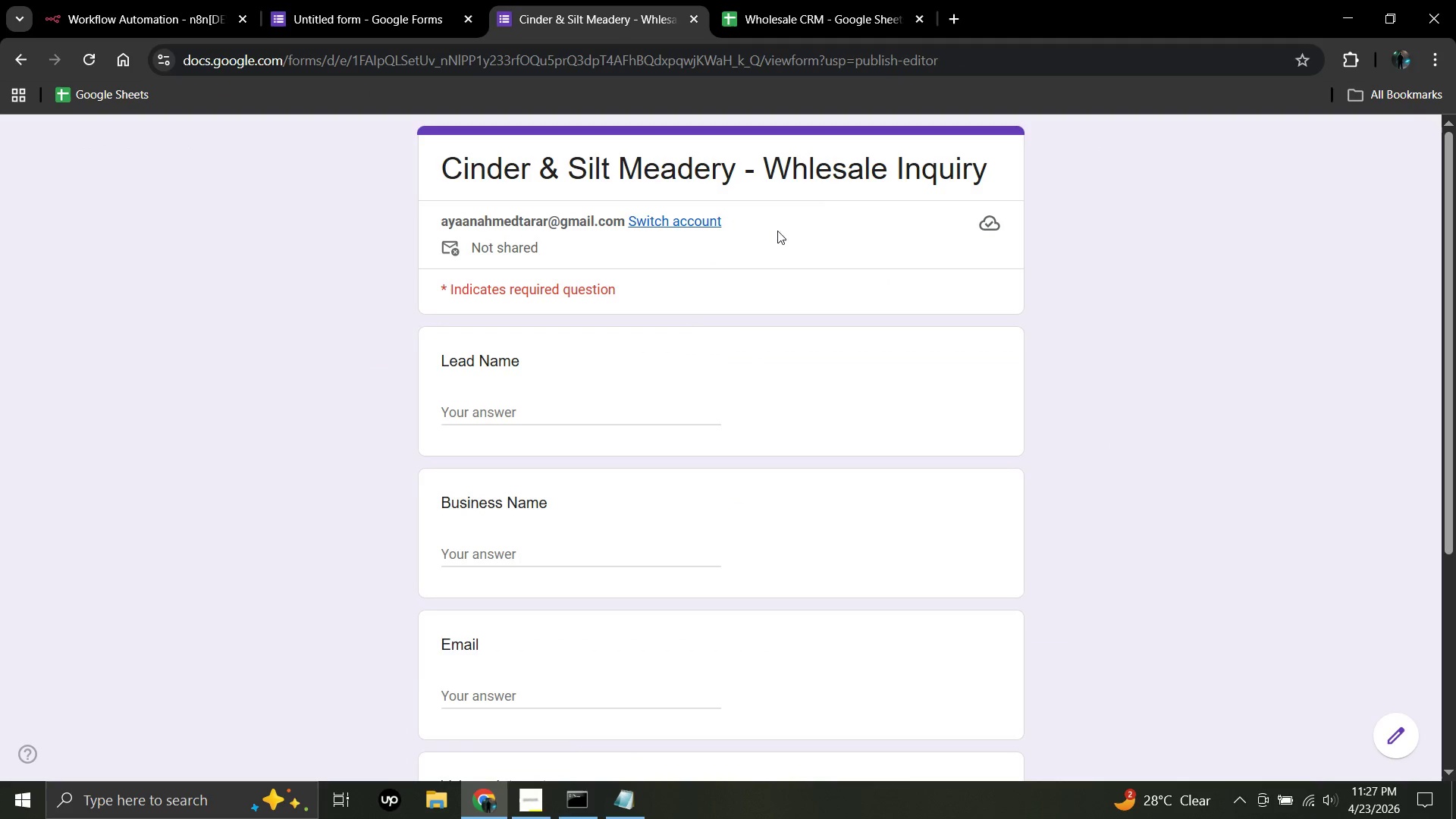 
left_click([541, 396])
 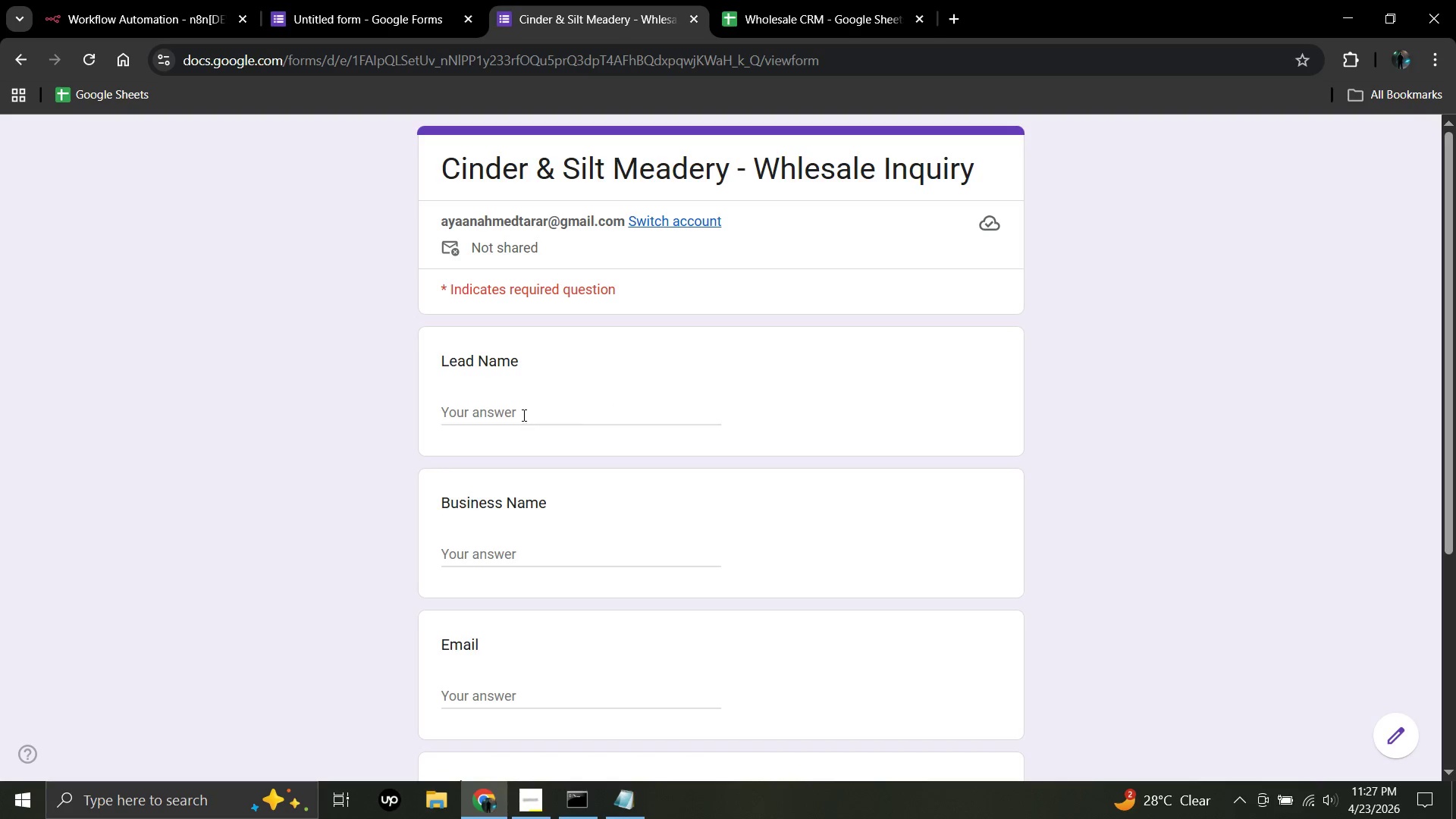 
left_click([522, 415])
 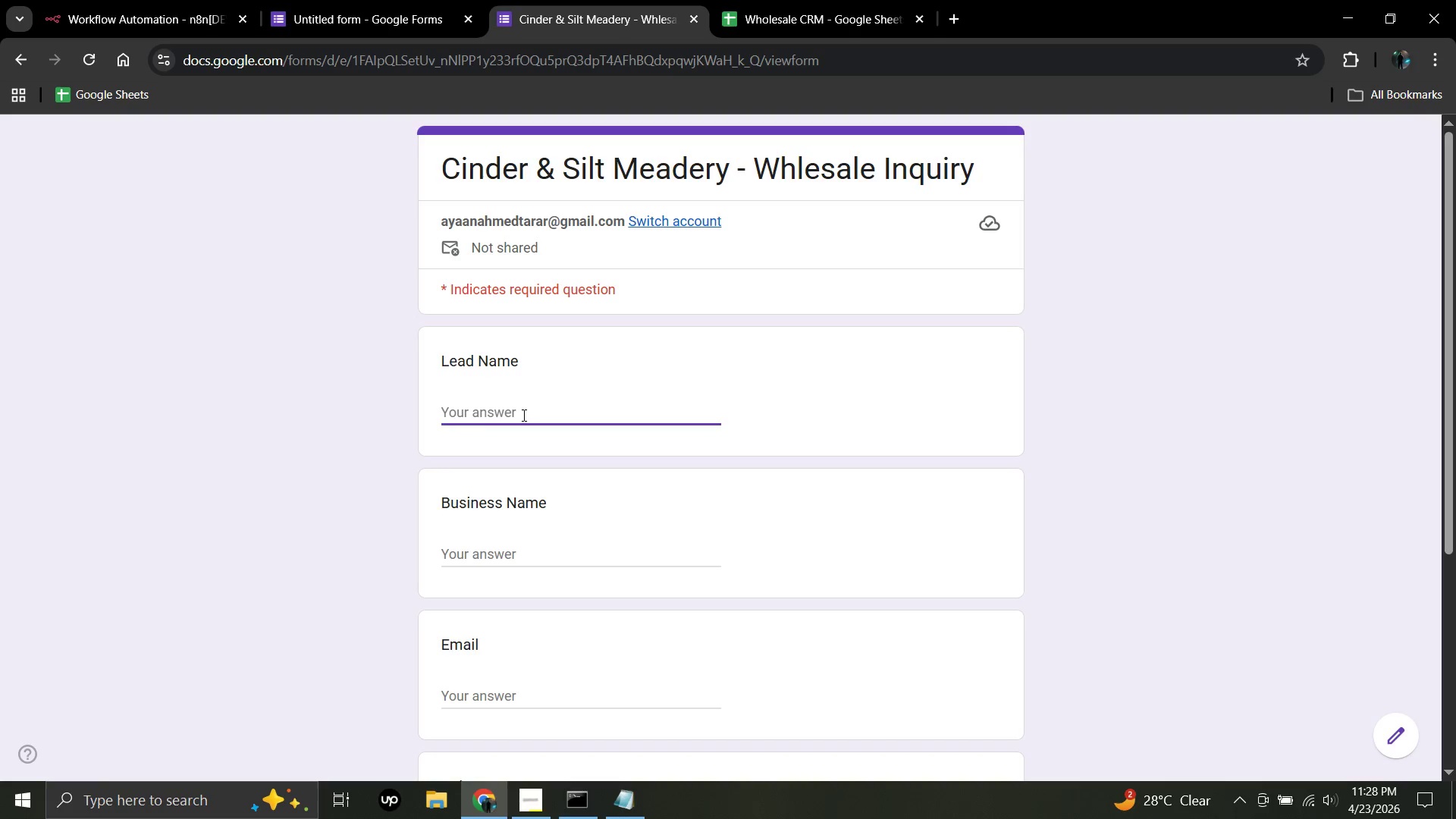 
left_click([83, 0])
 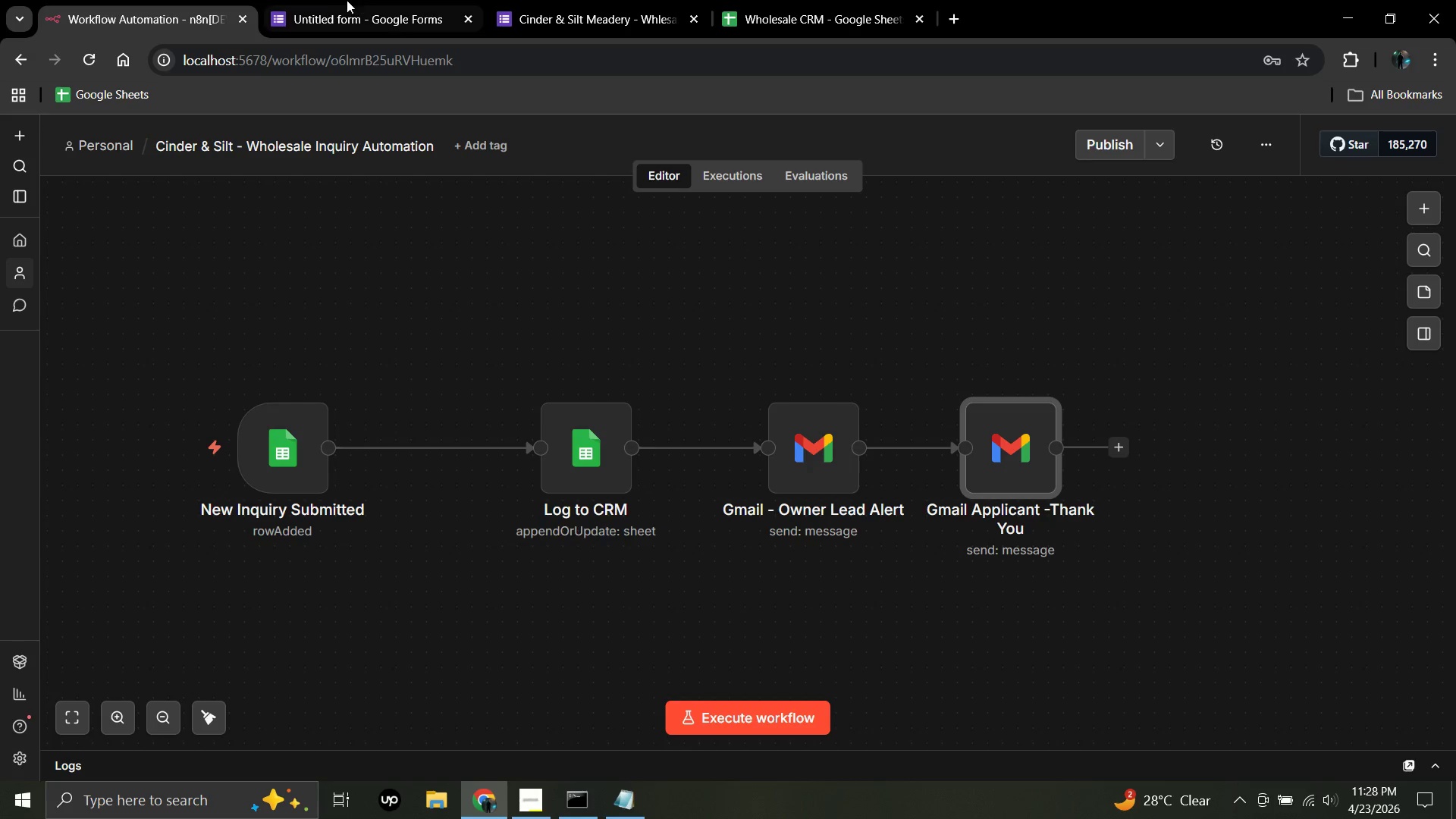 
left_click([826, 0])
 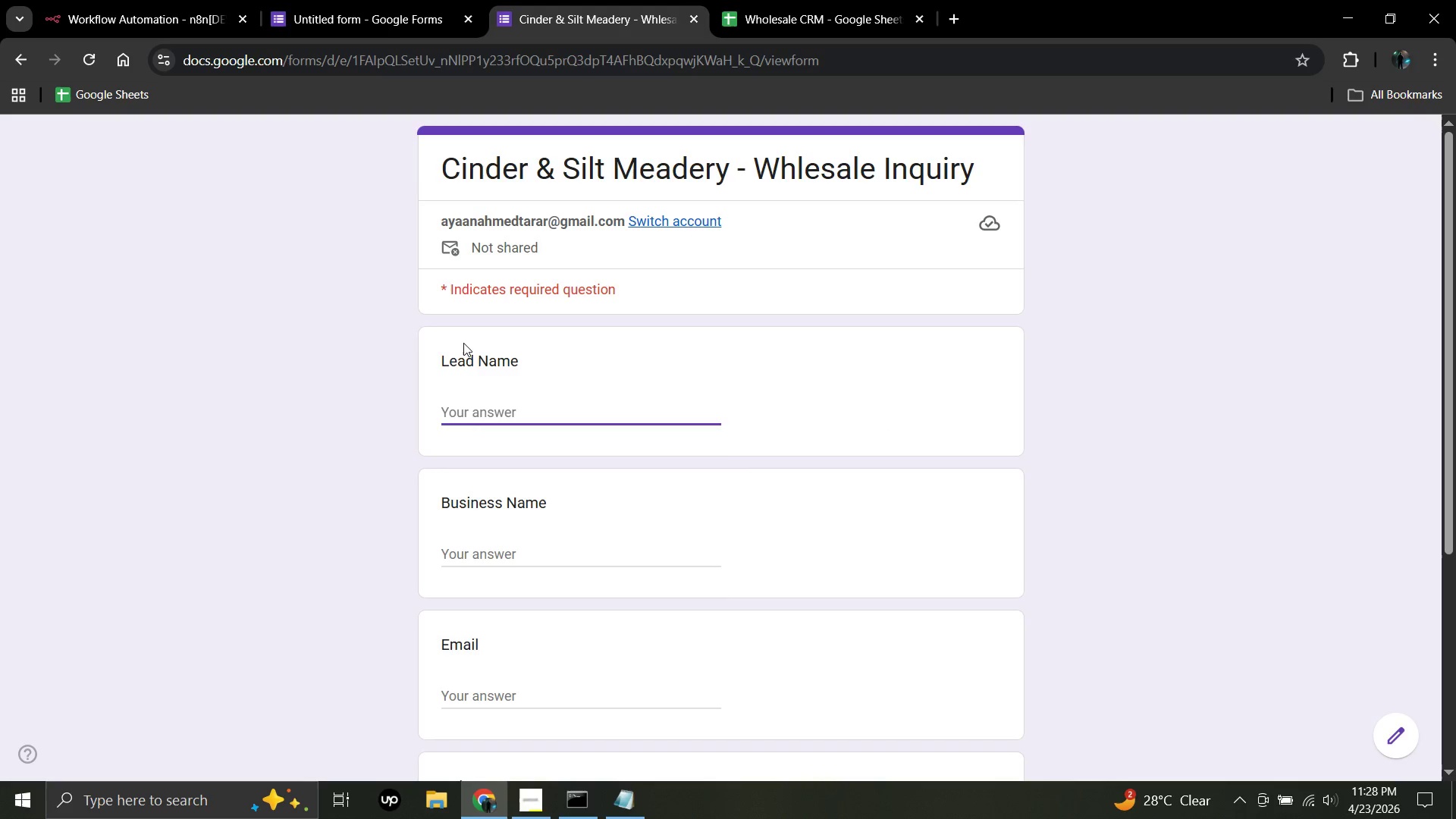 
wait(5.61)
 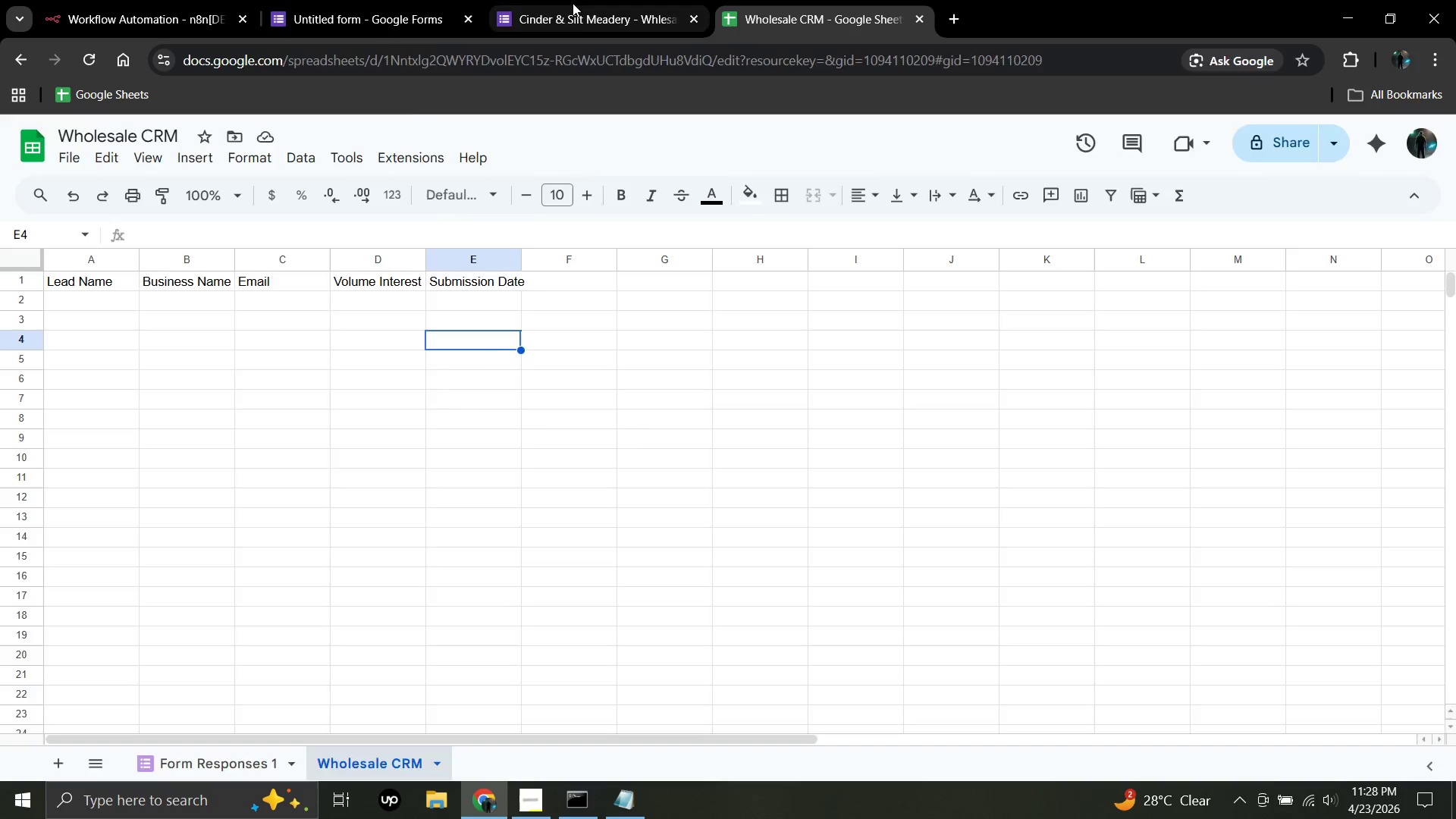 
left_click([444, 410])
 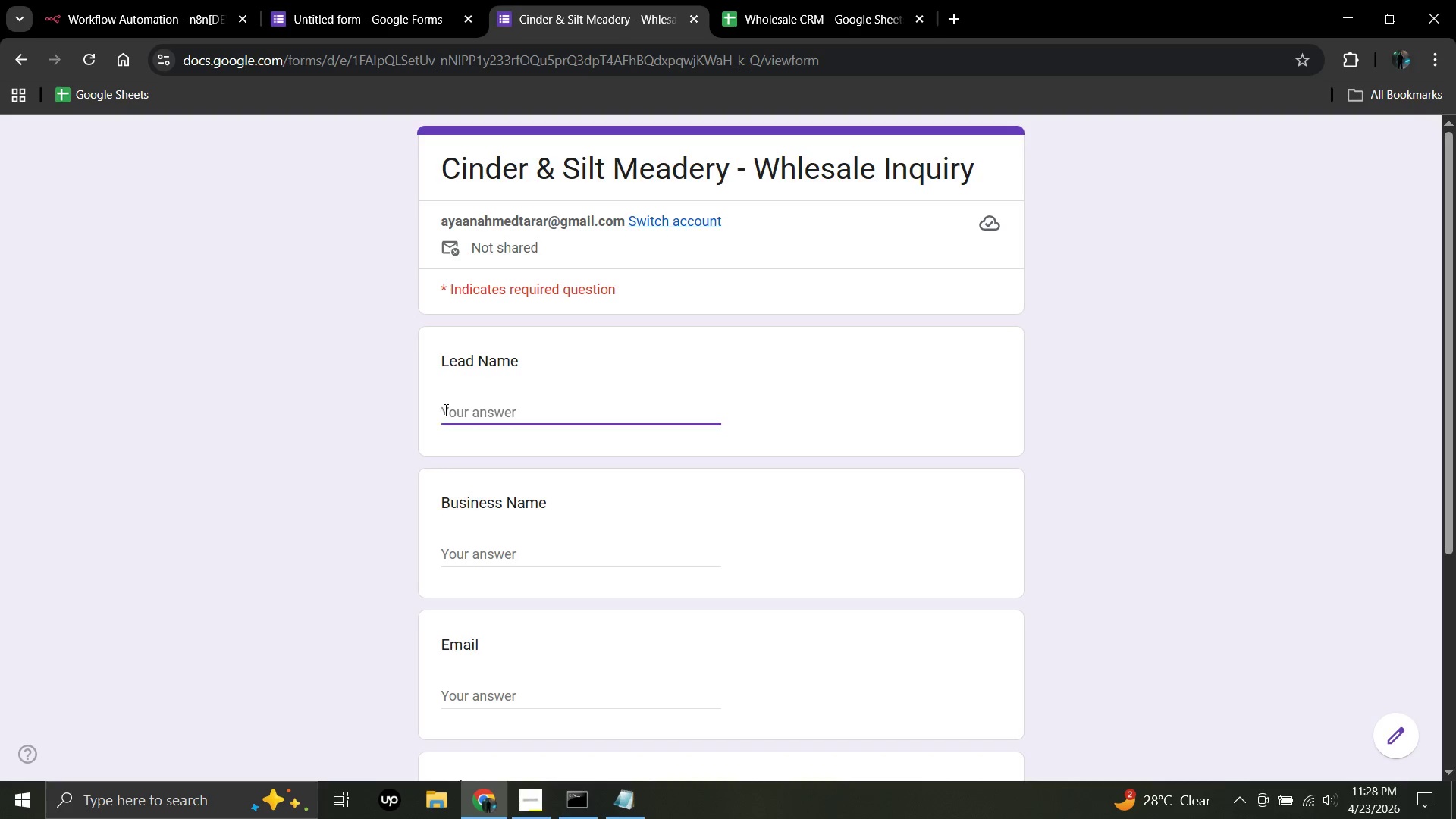 
wait(8.23)
 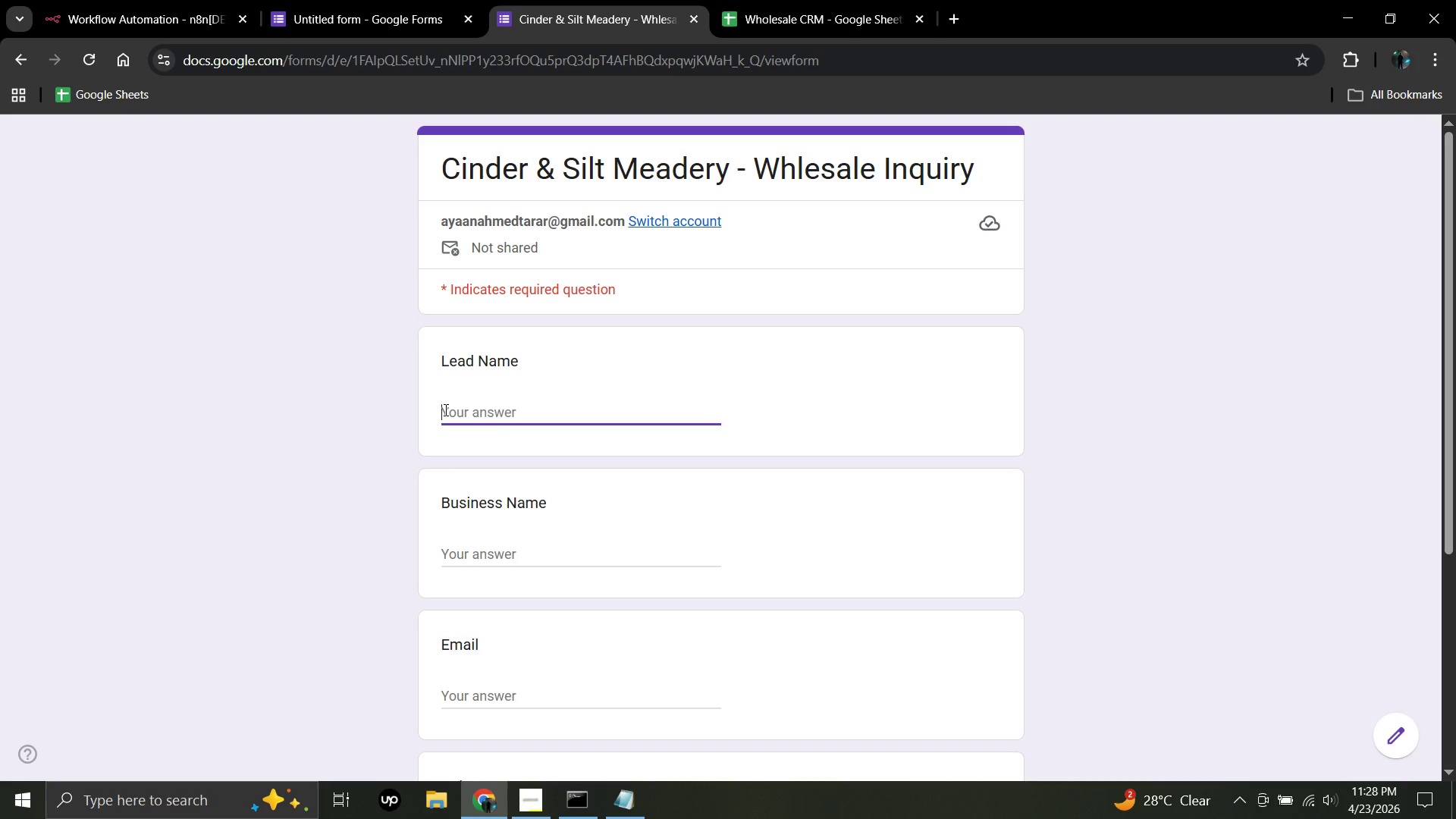 
type(j)
key(Backspace)
type(Jamie Hollway)
 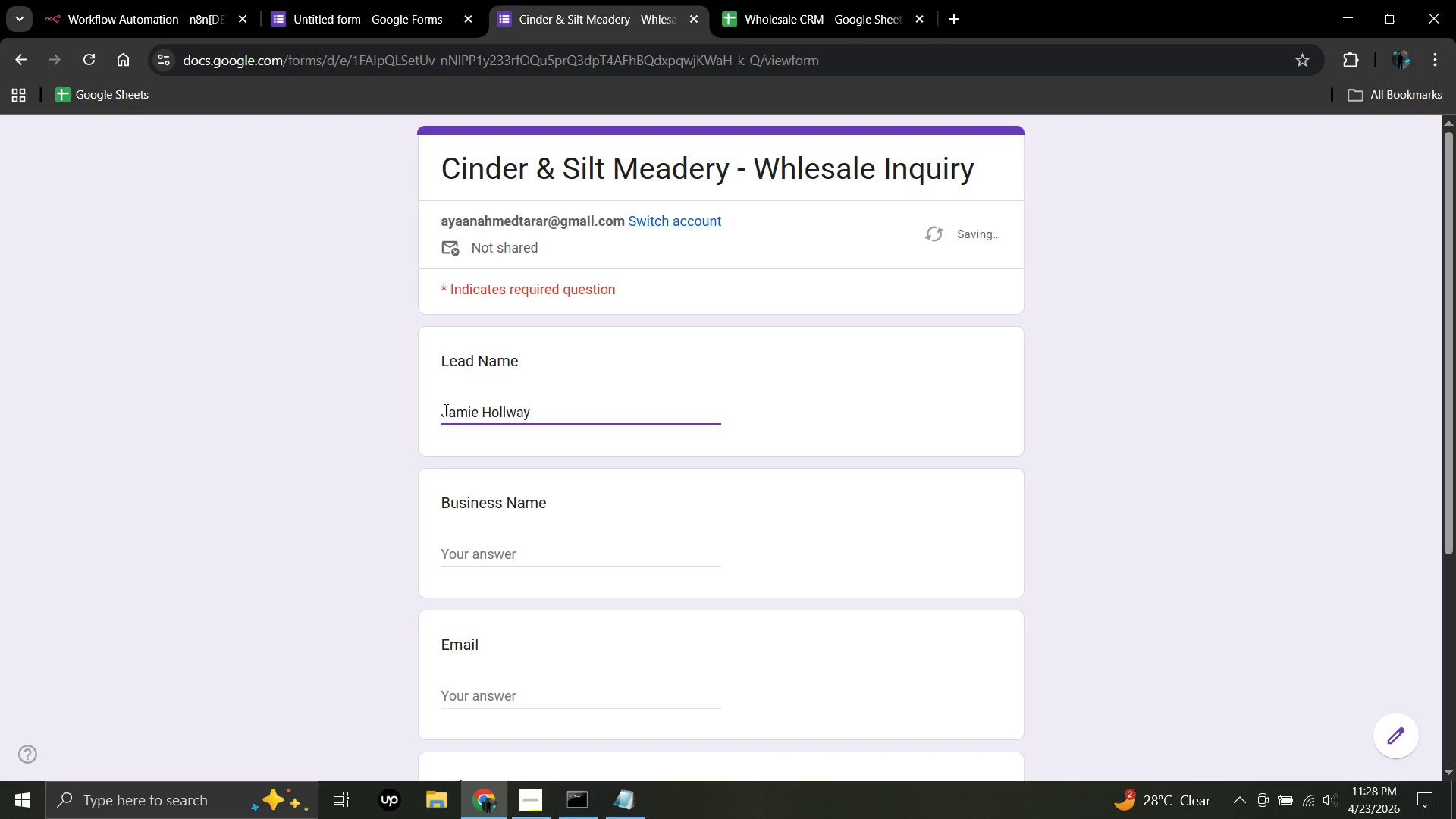 
left_click([452, 542])
 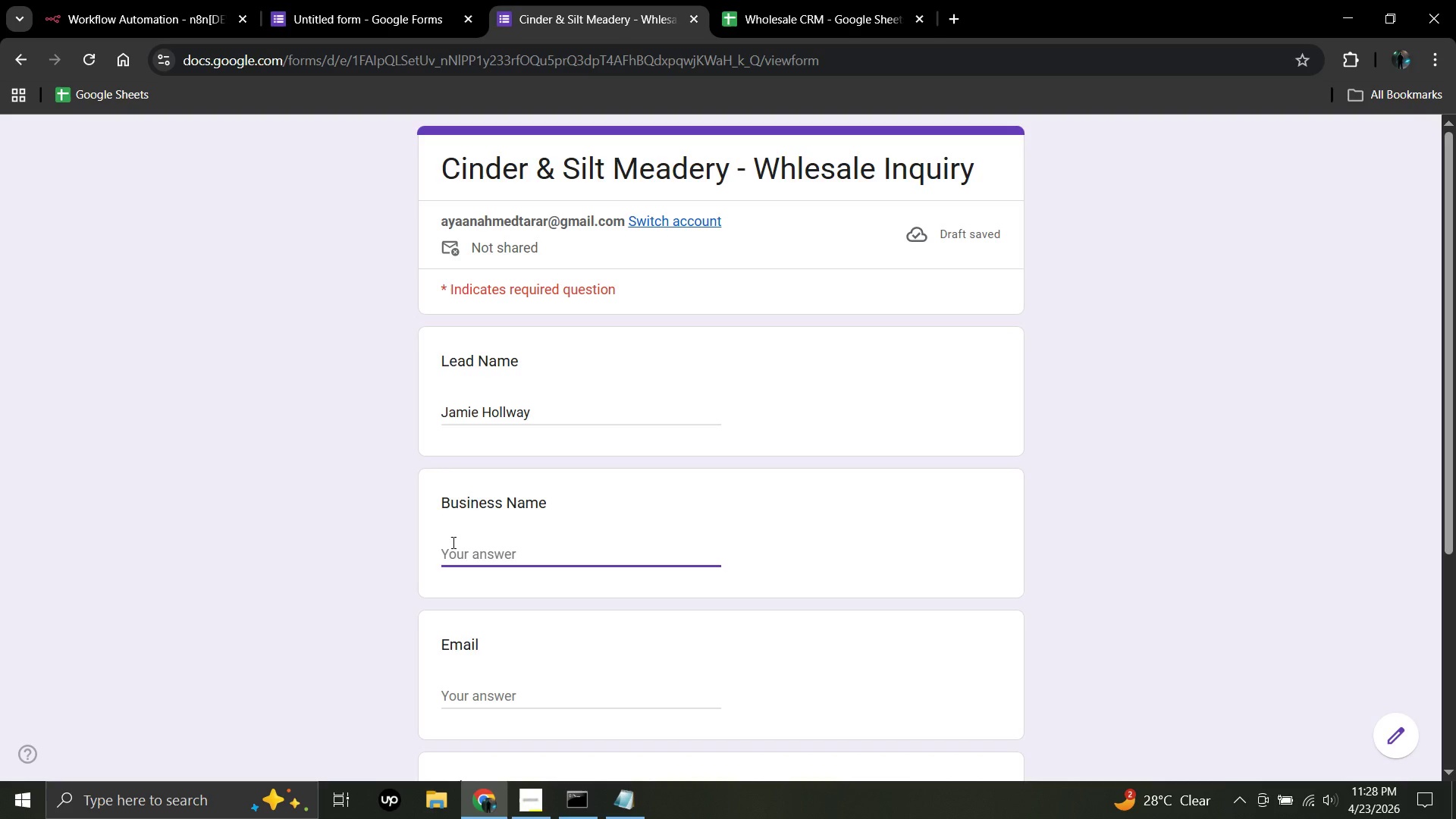 
type(The )
 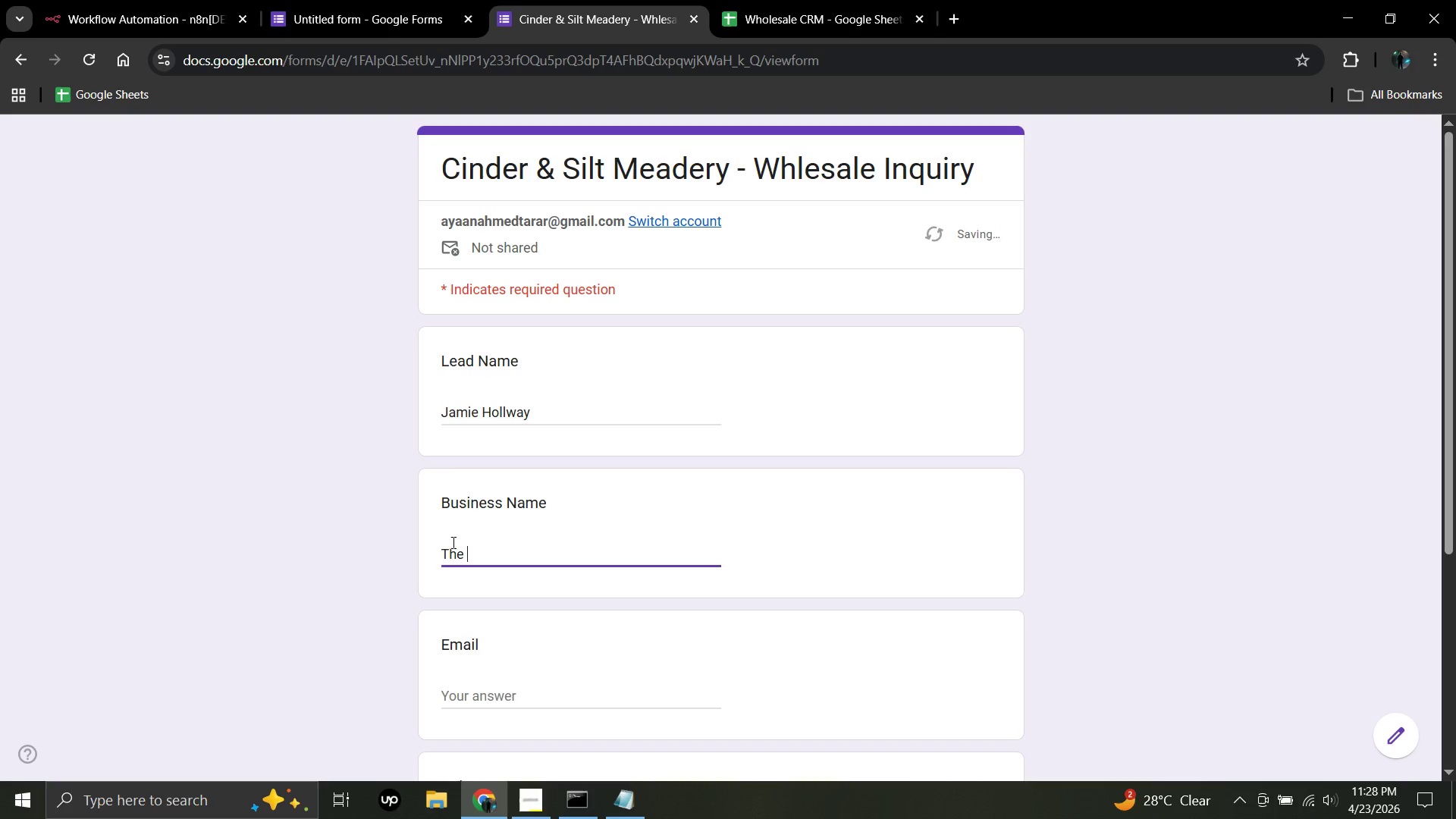 
type(Copper Tap Bar)
 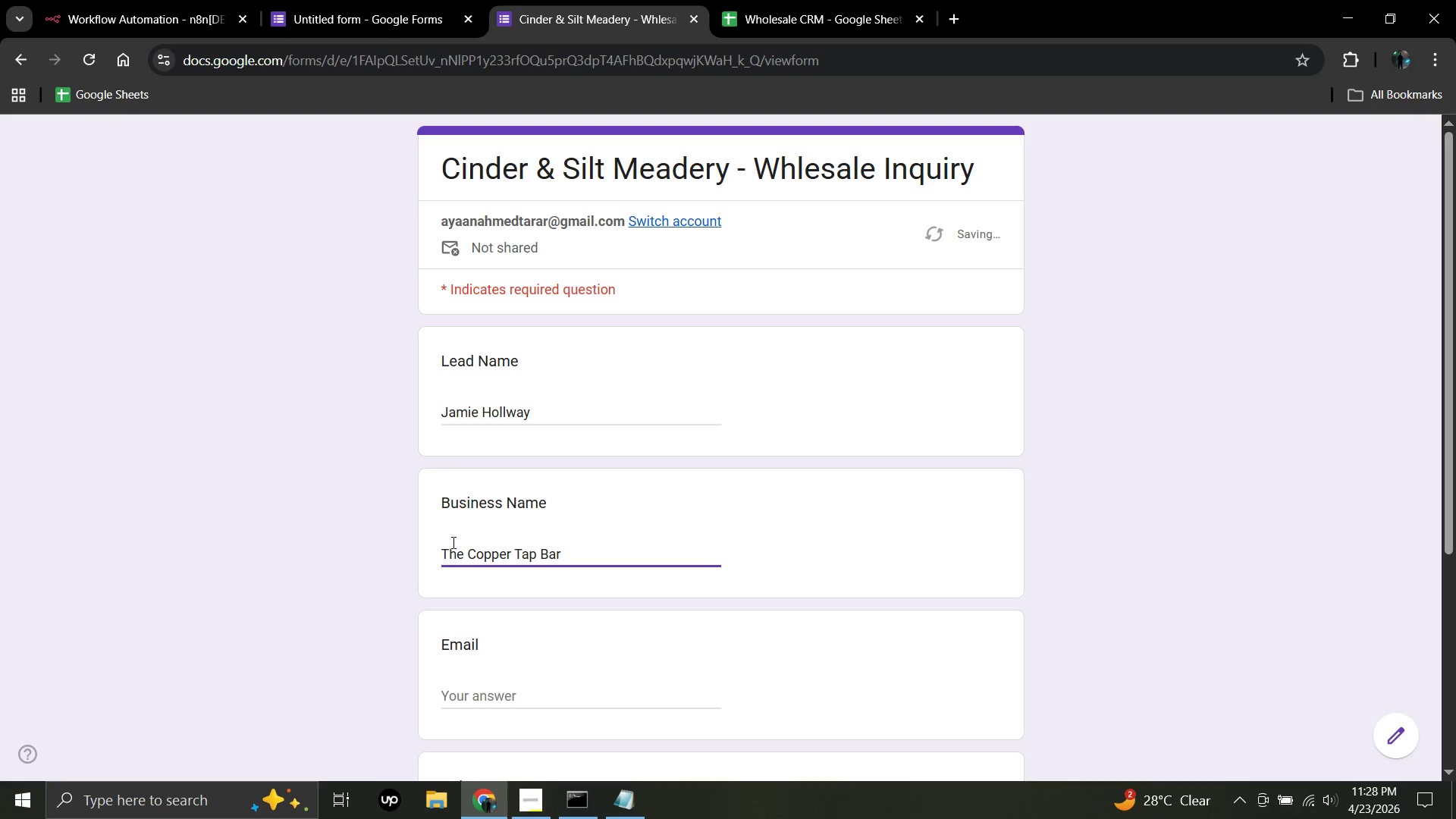 
wait(5.91)
 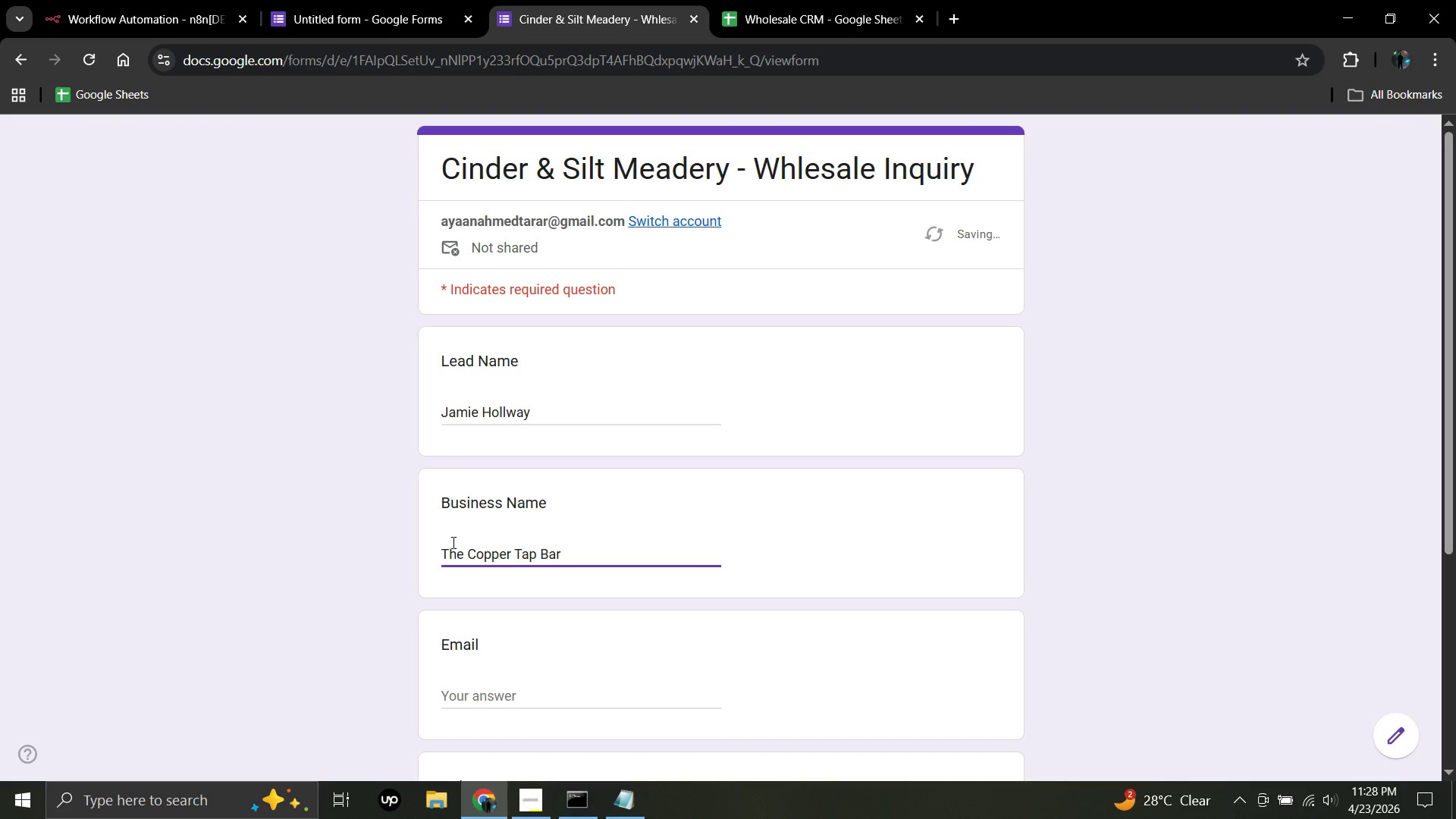 
left_click([463, 692])
 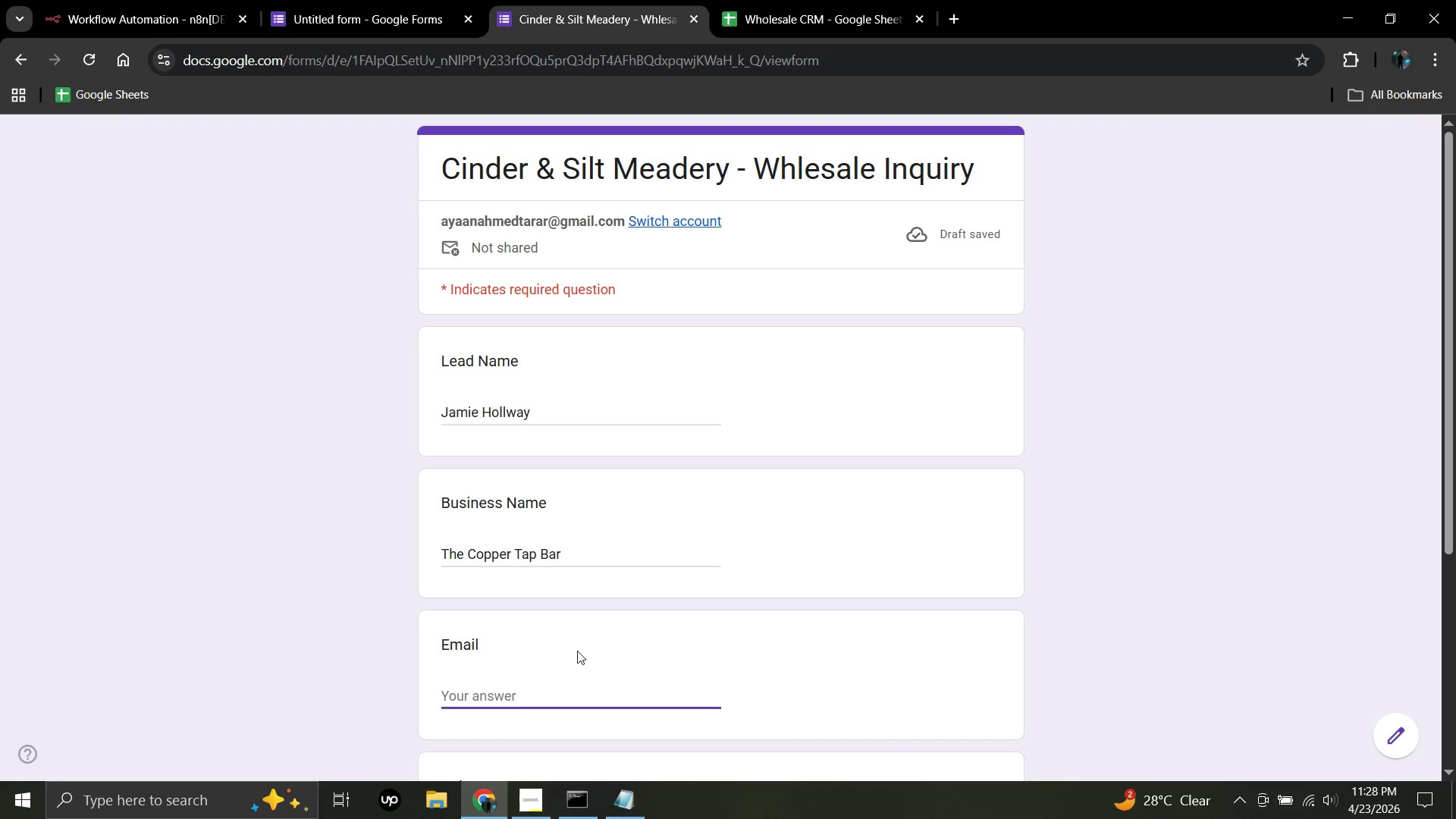 
key(ArrowDown)
 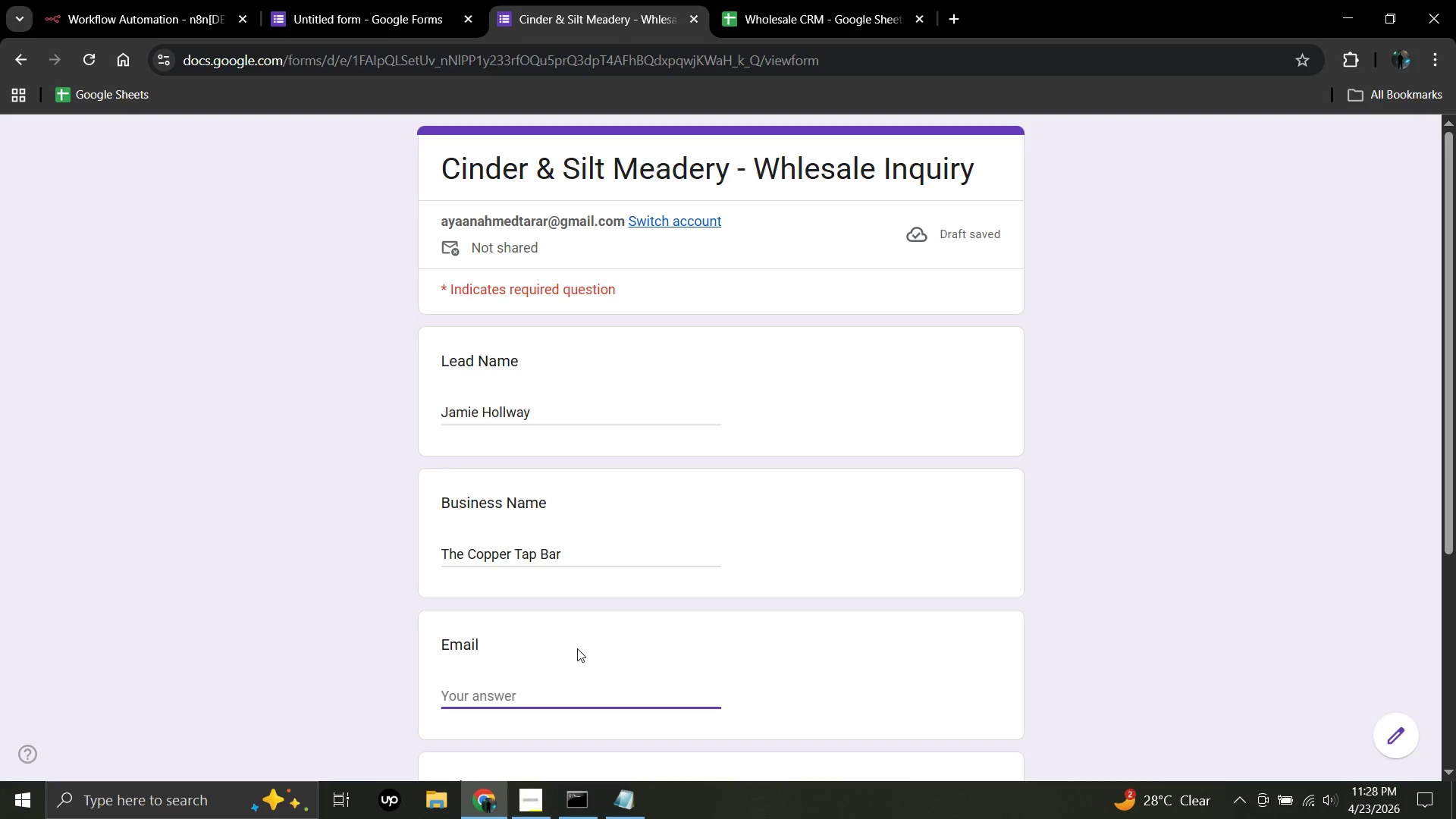 
key(ArrowDown)
 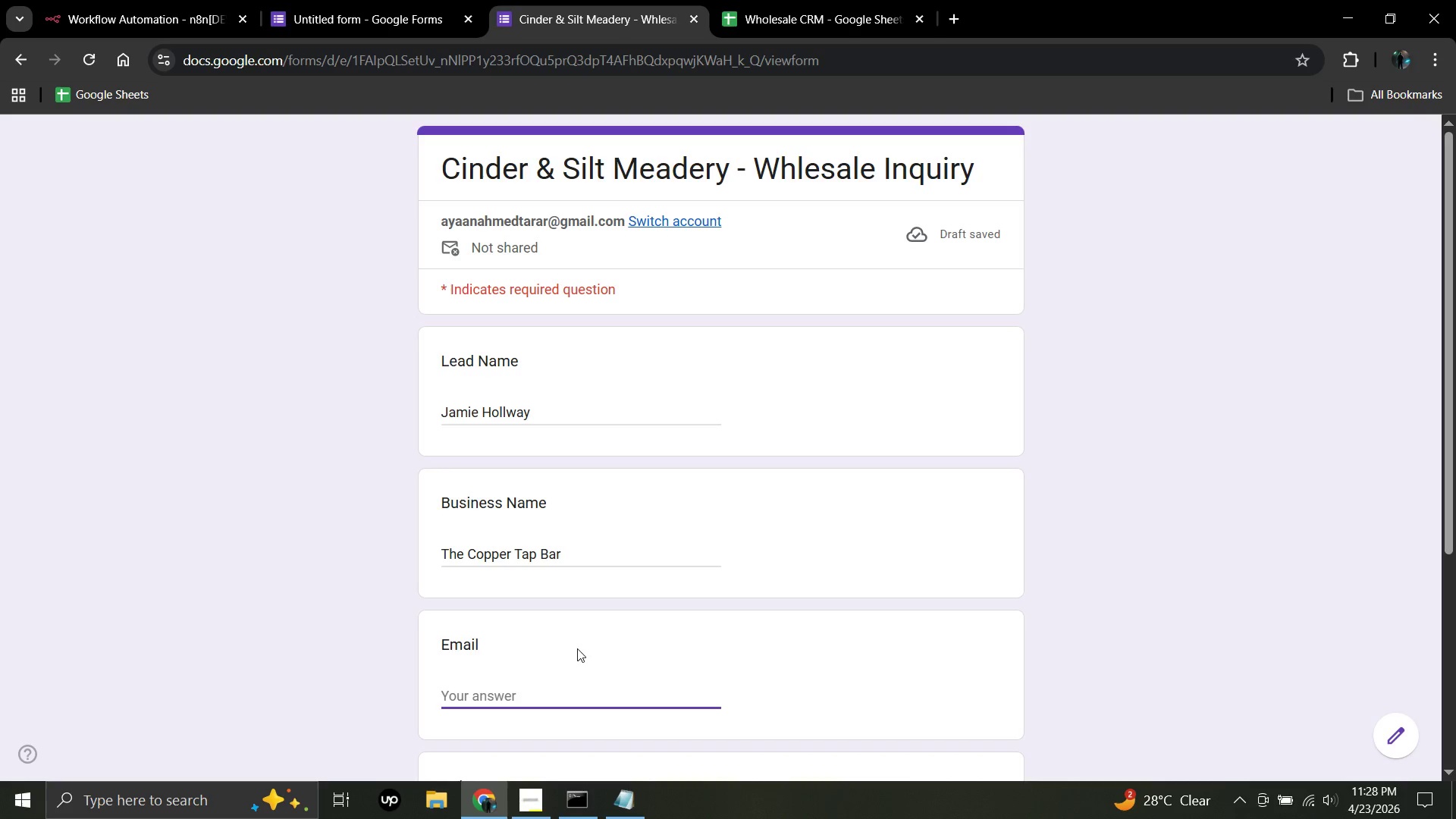 
key(ArrowDown)
 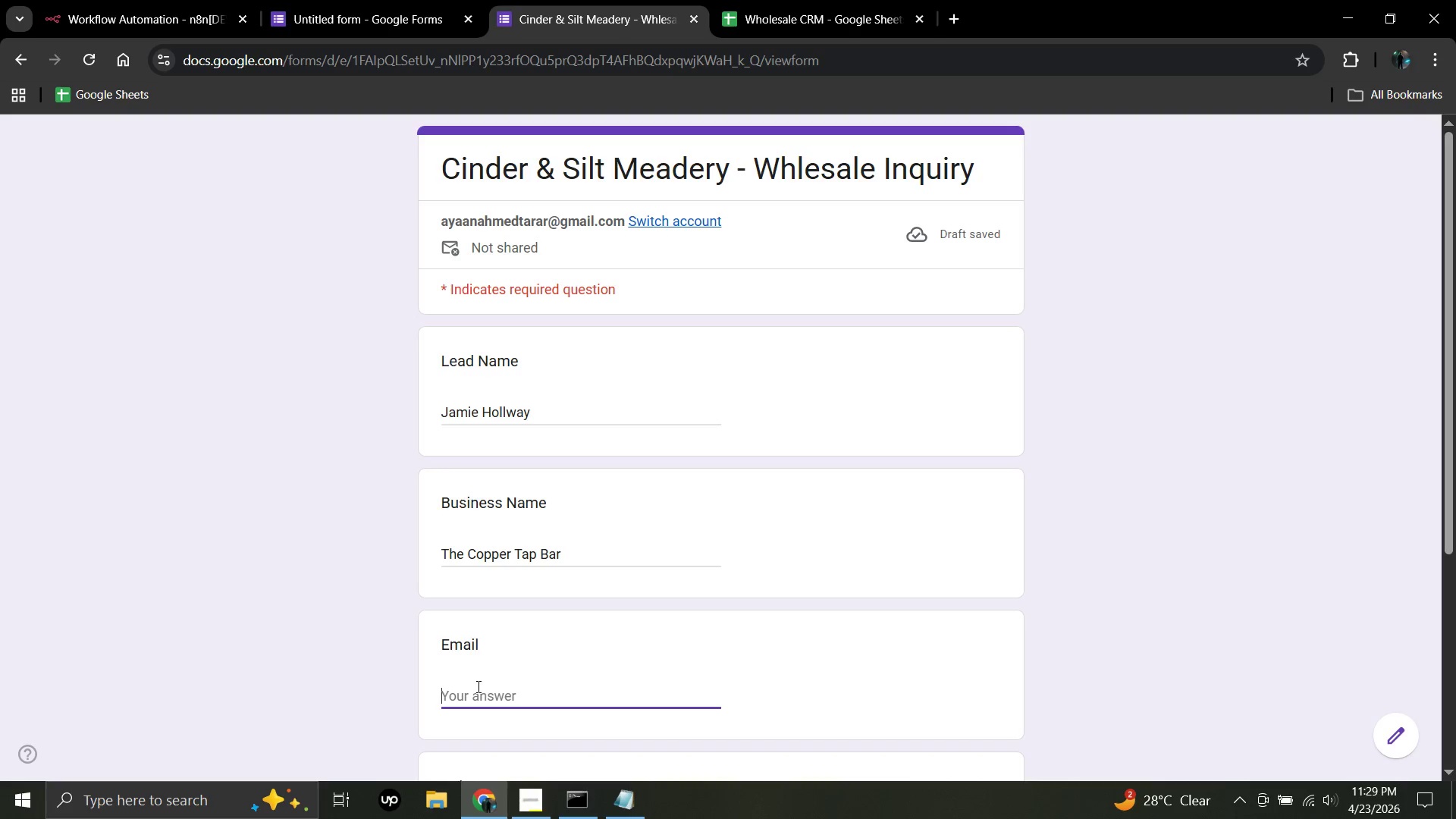 
left_click([473, 687])
 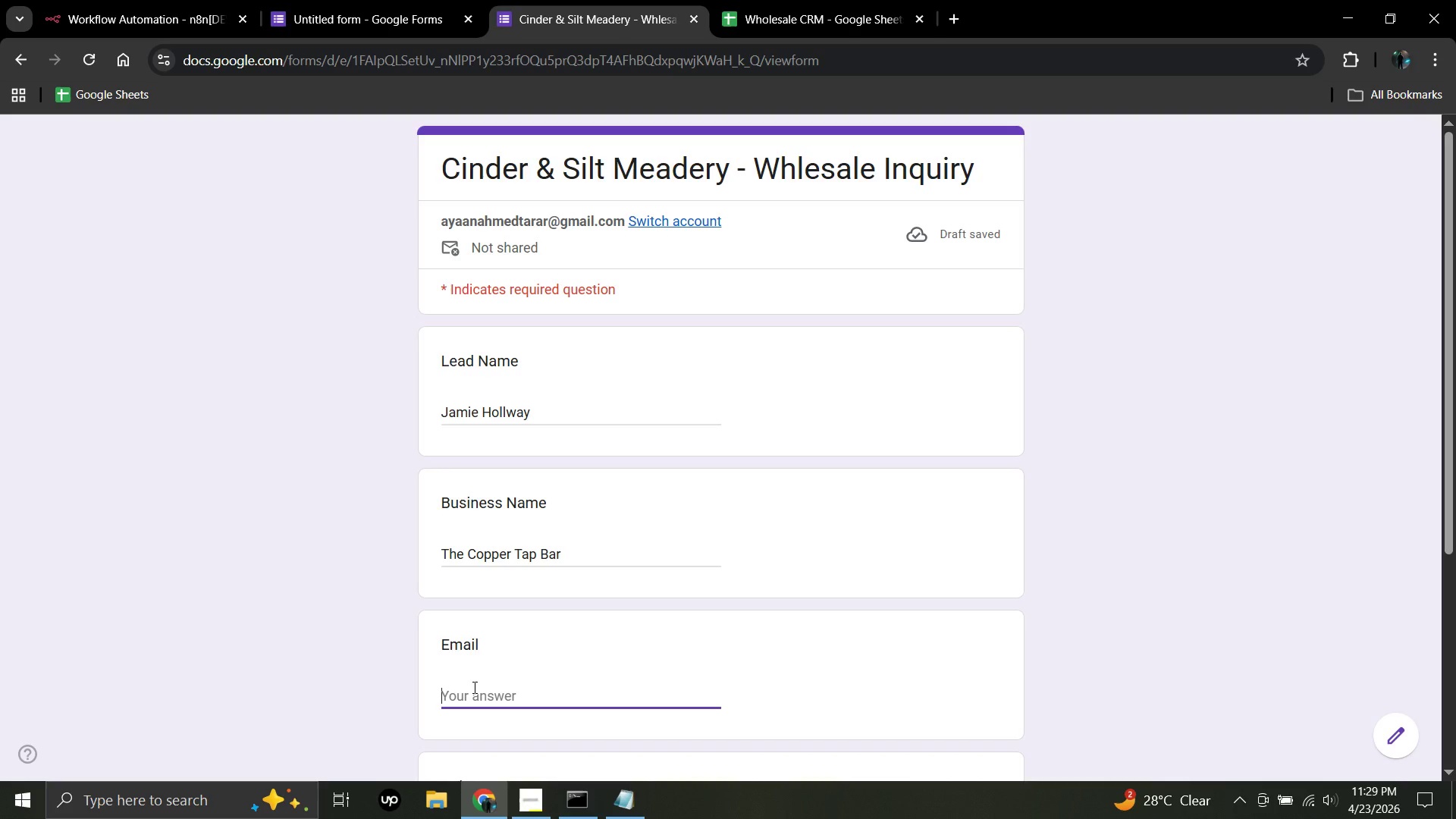 
key(A)
 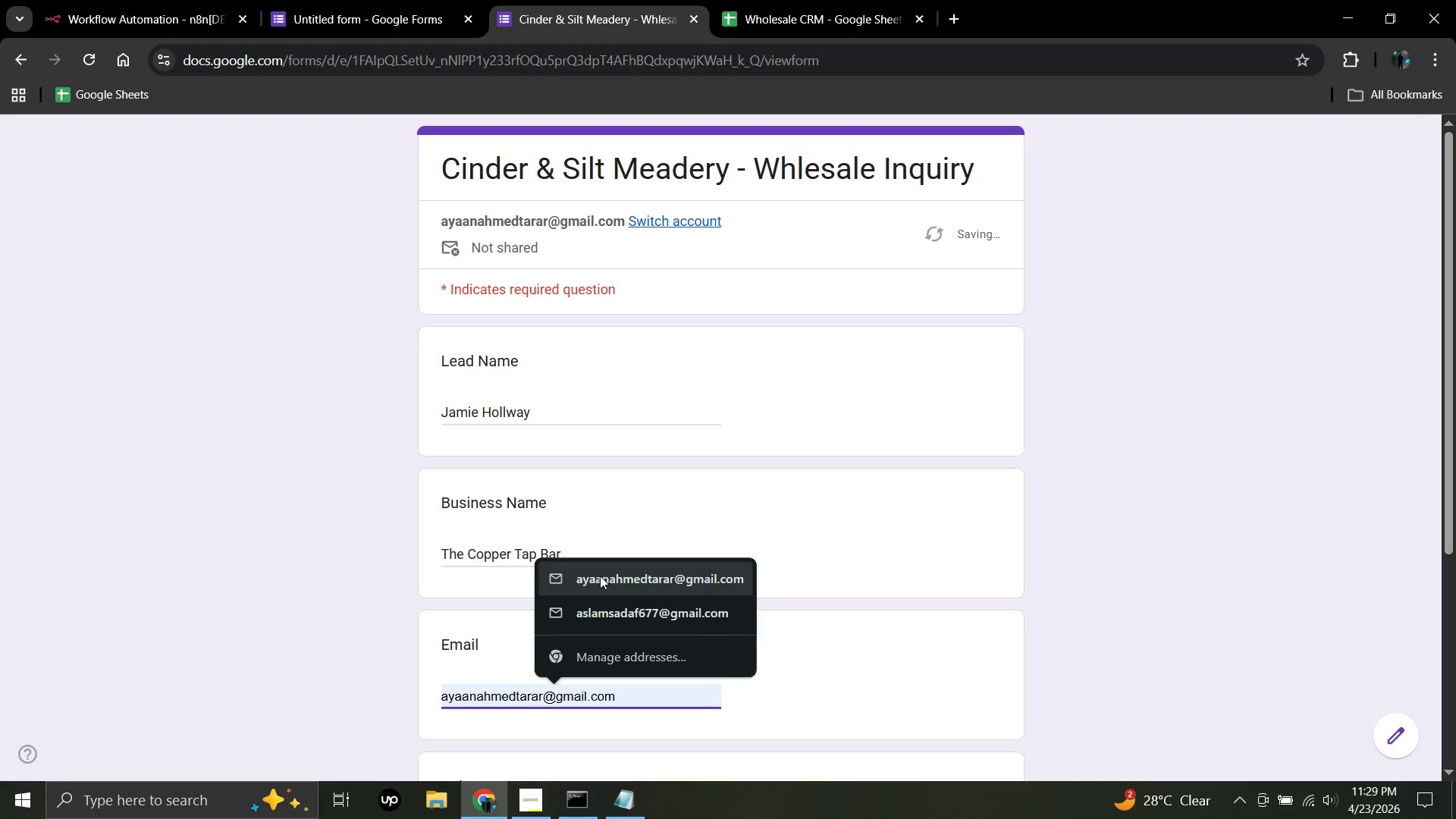 
left_click([601, 576])
 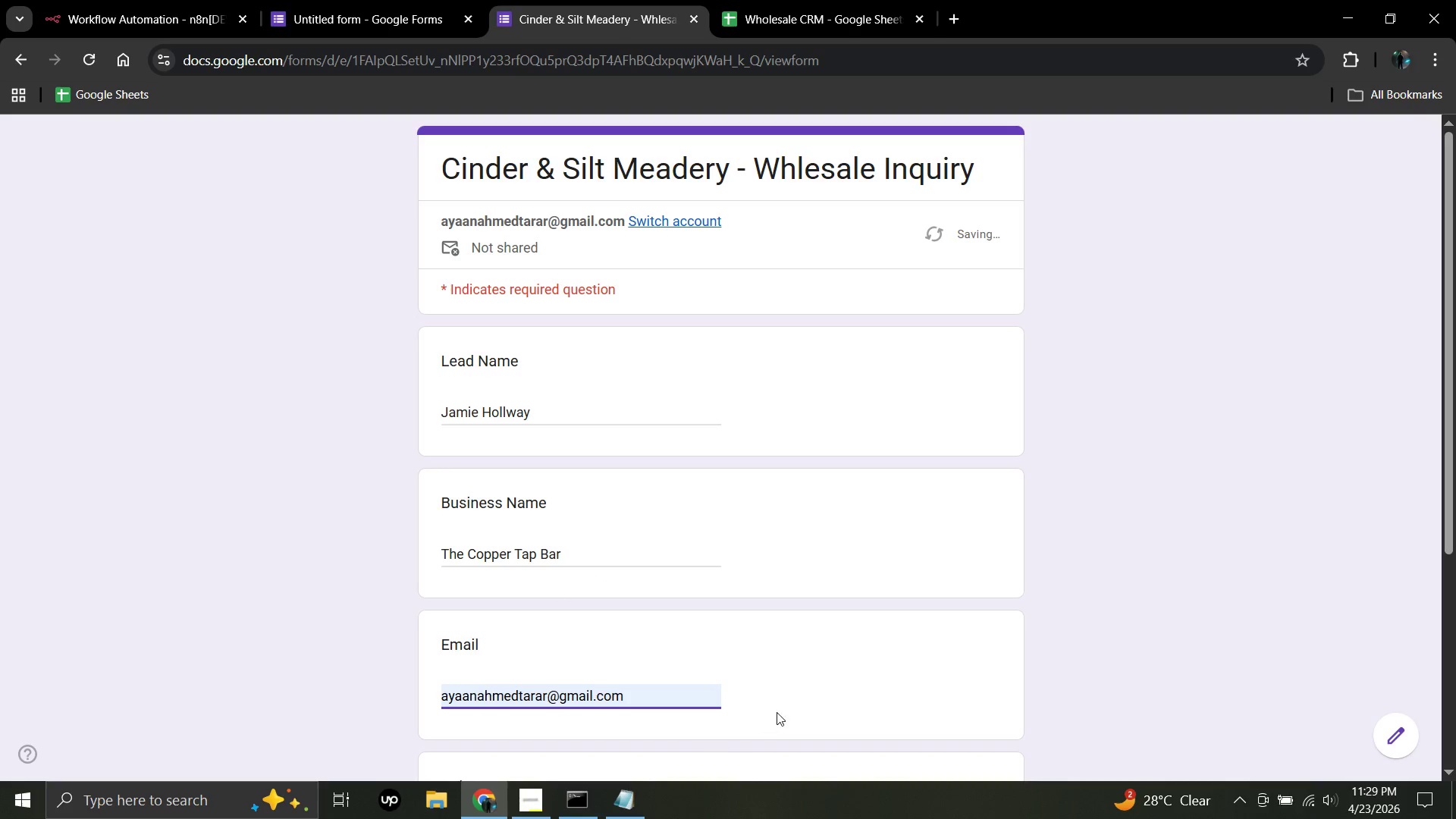 
left_click([785, 689])
 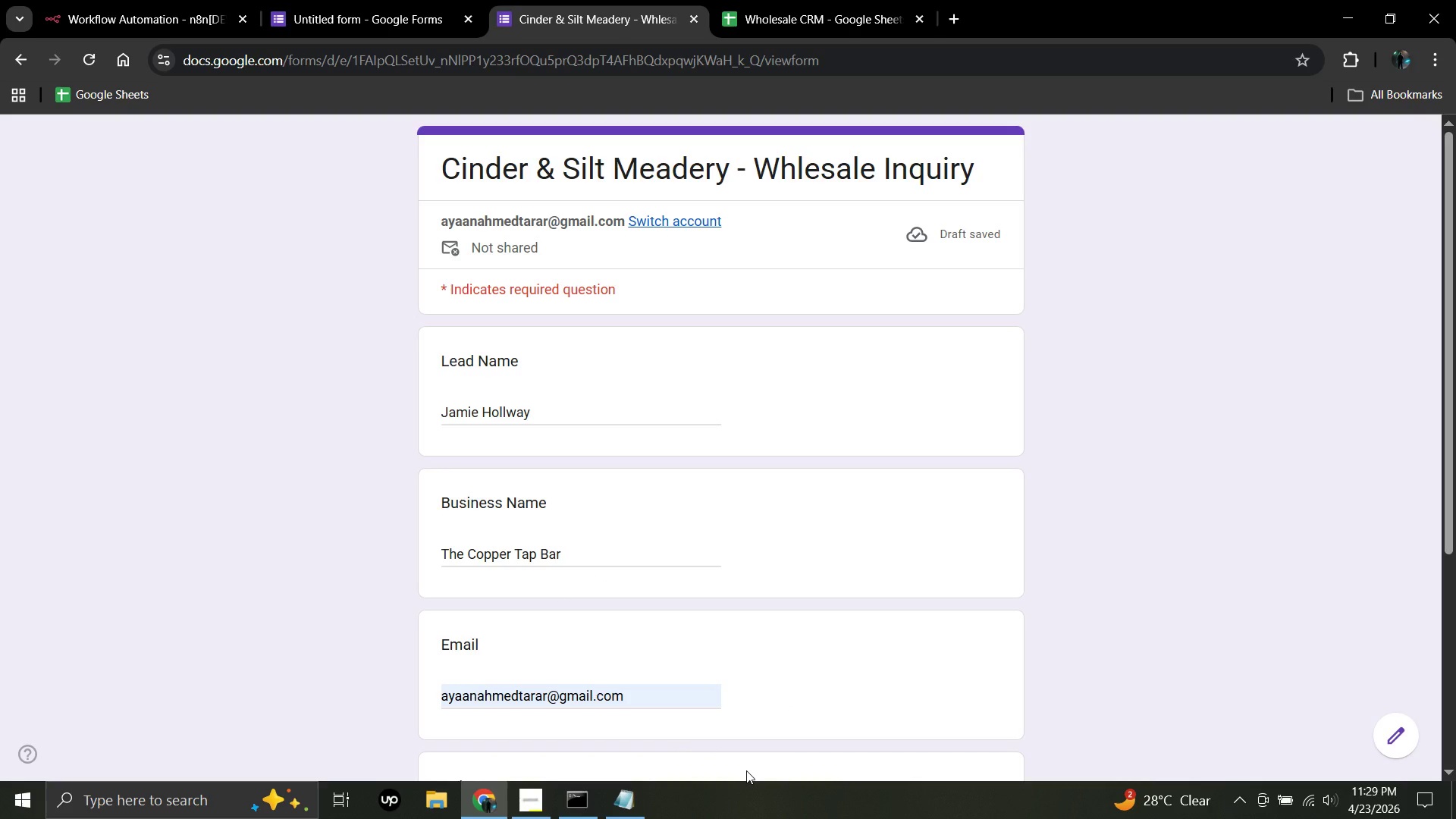 
left_click([746, 770])
 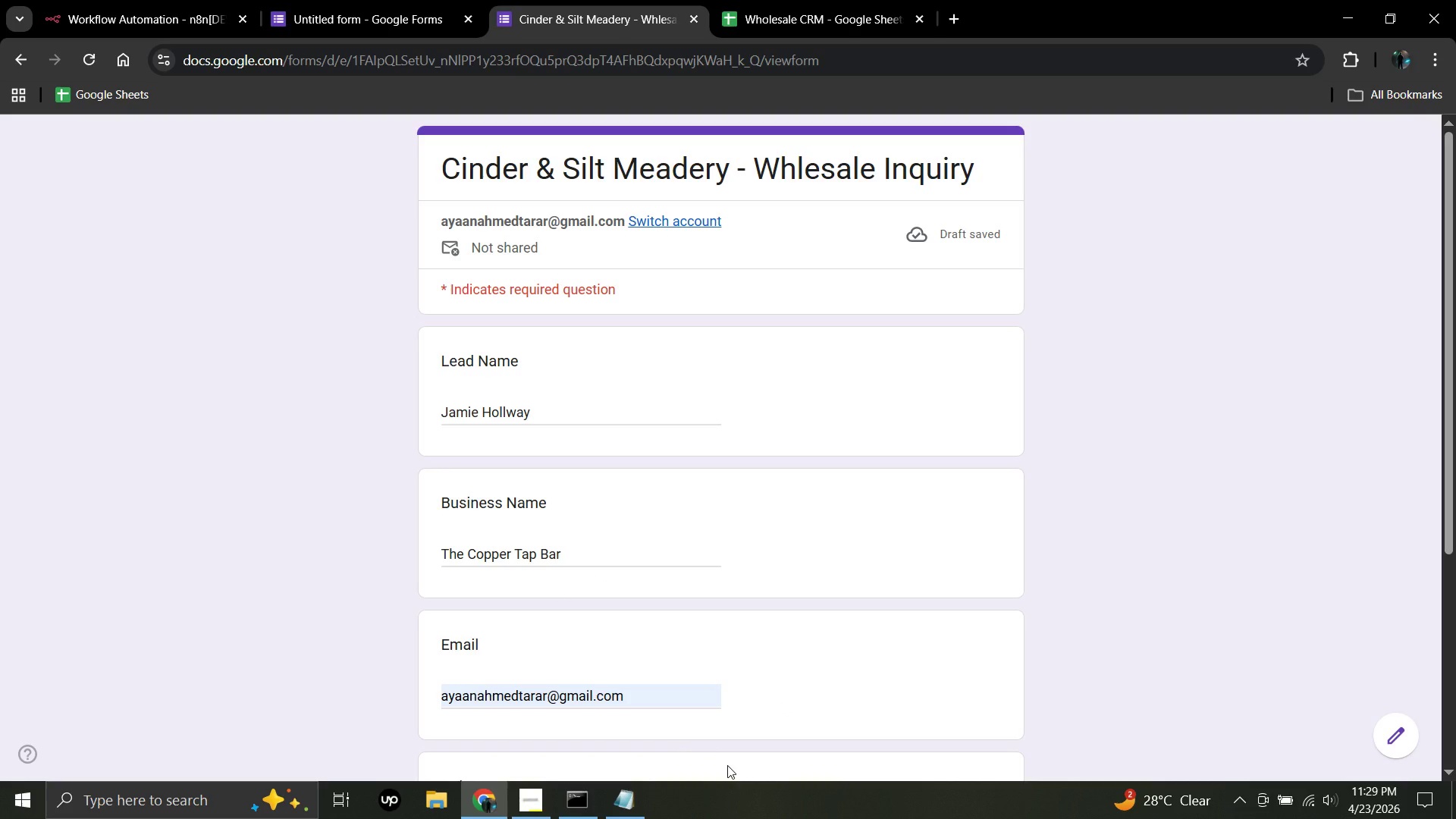 
left_click([727, 765])
 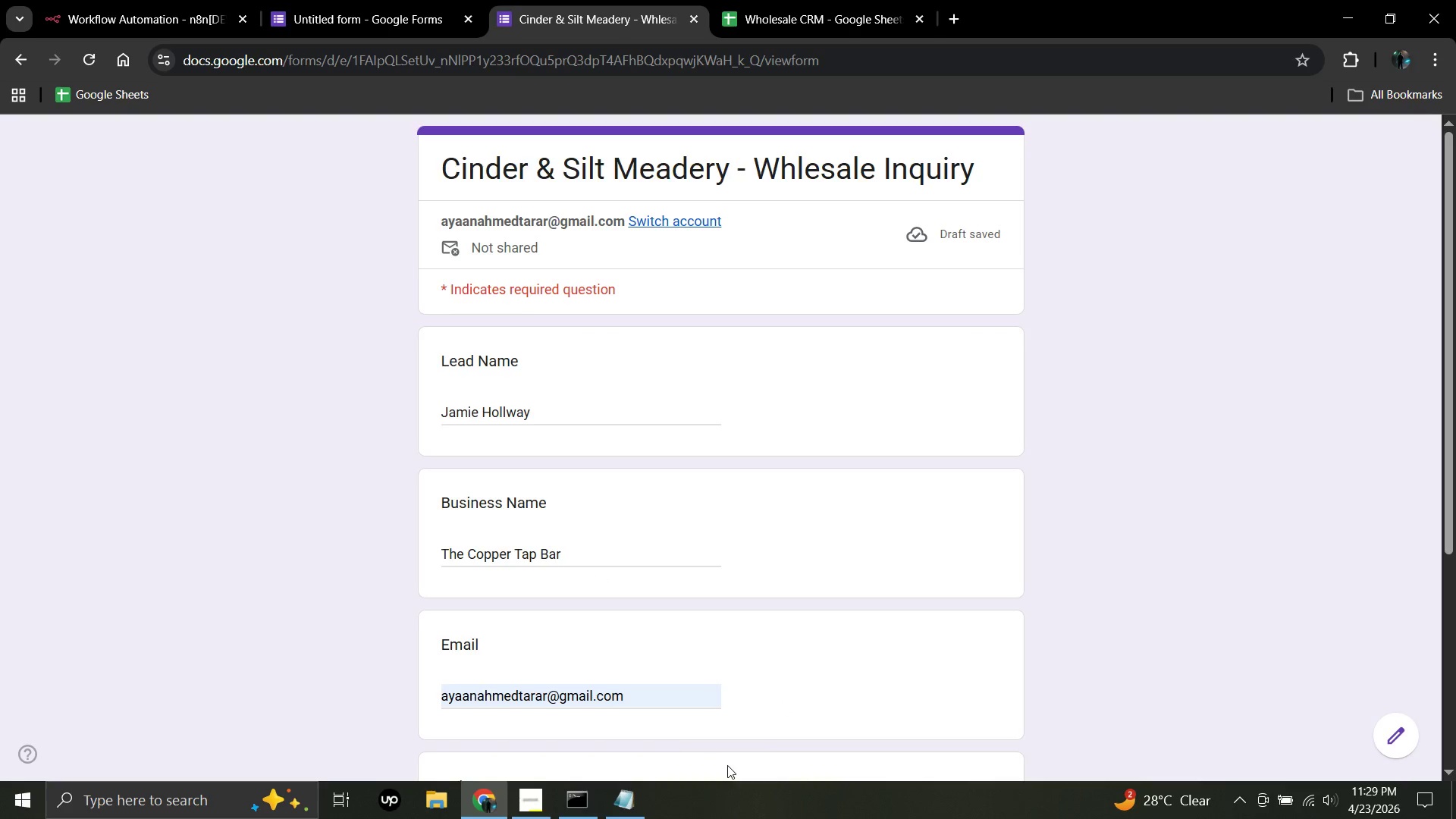 
scroll: coordinate [727, 765], scroll_direction: down, amount: 9.0
 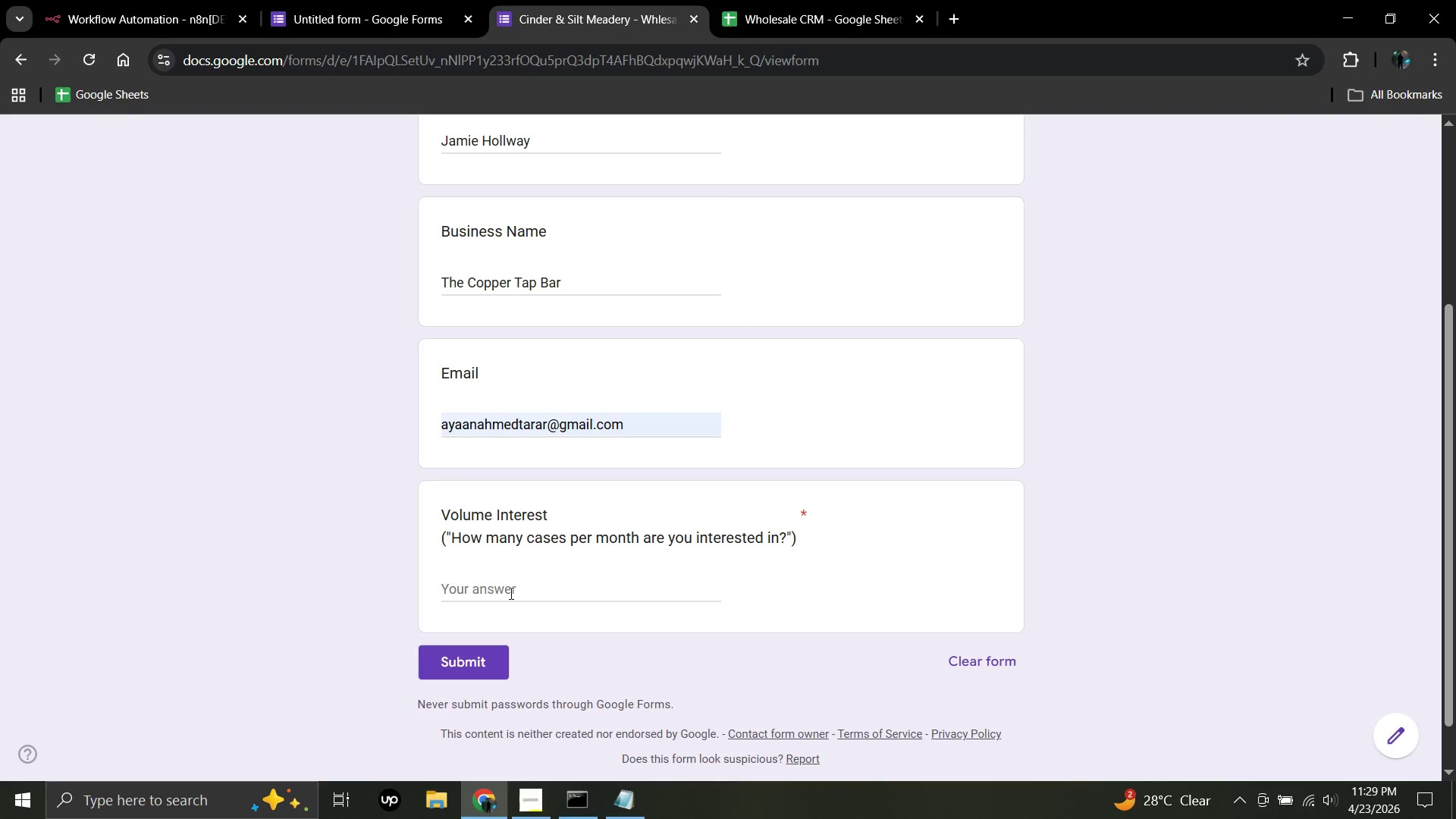 
wait(6.13)
 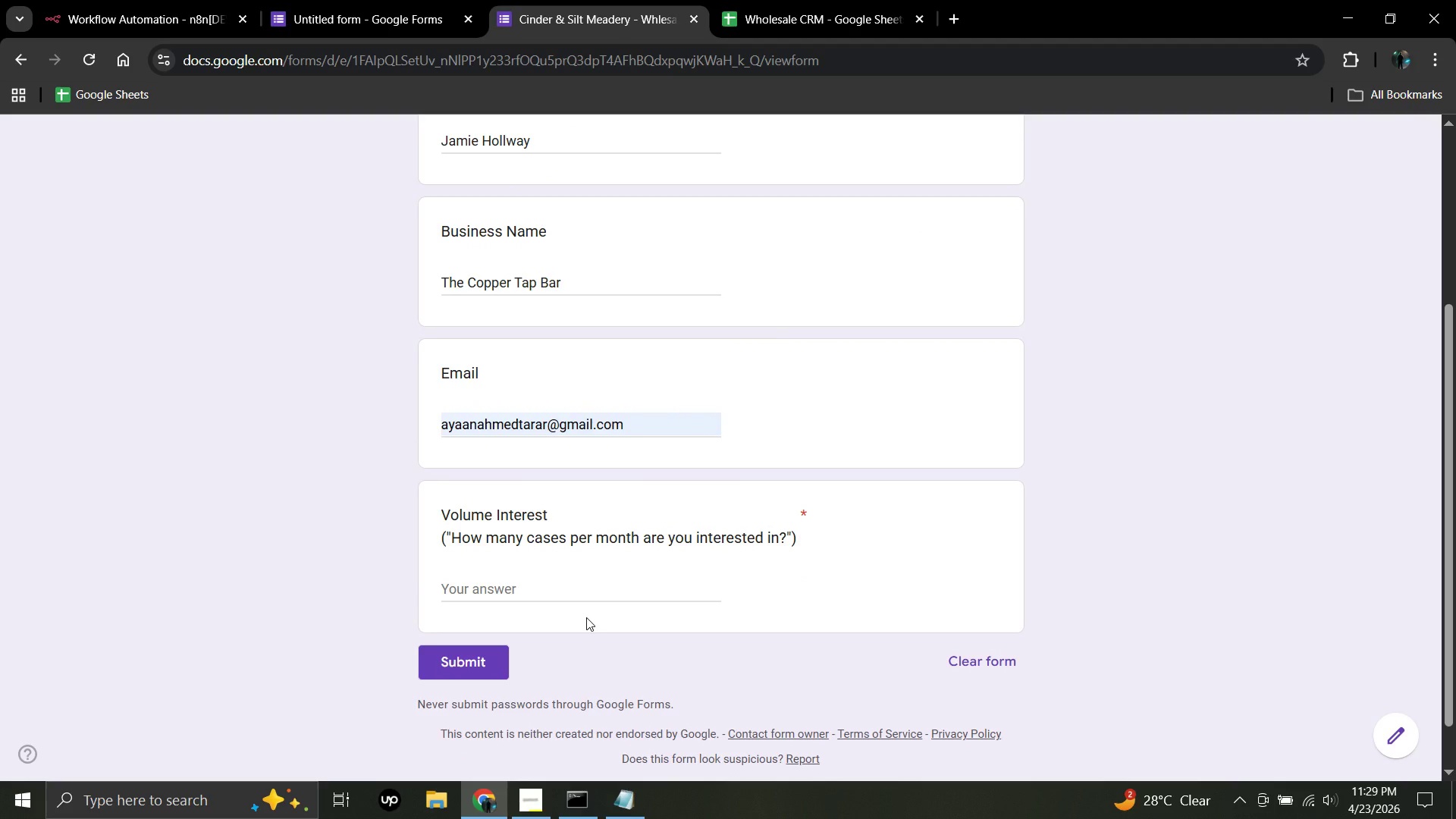 
left_click([466, 582])
 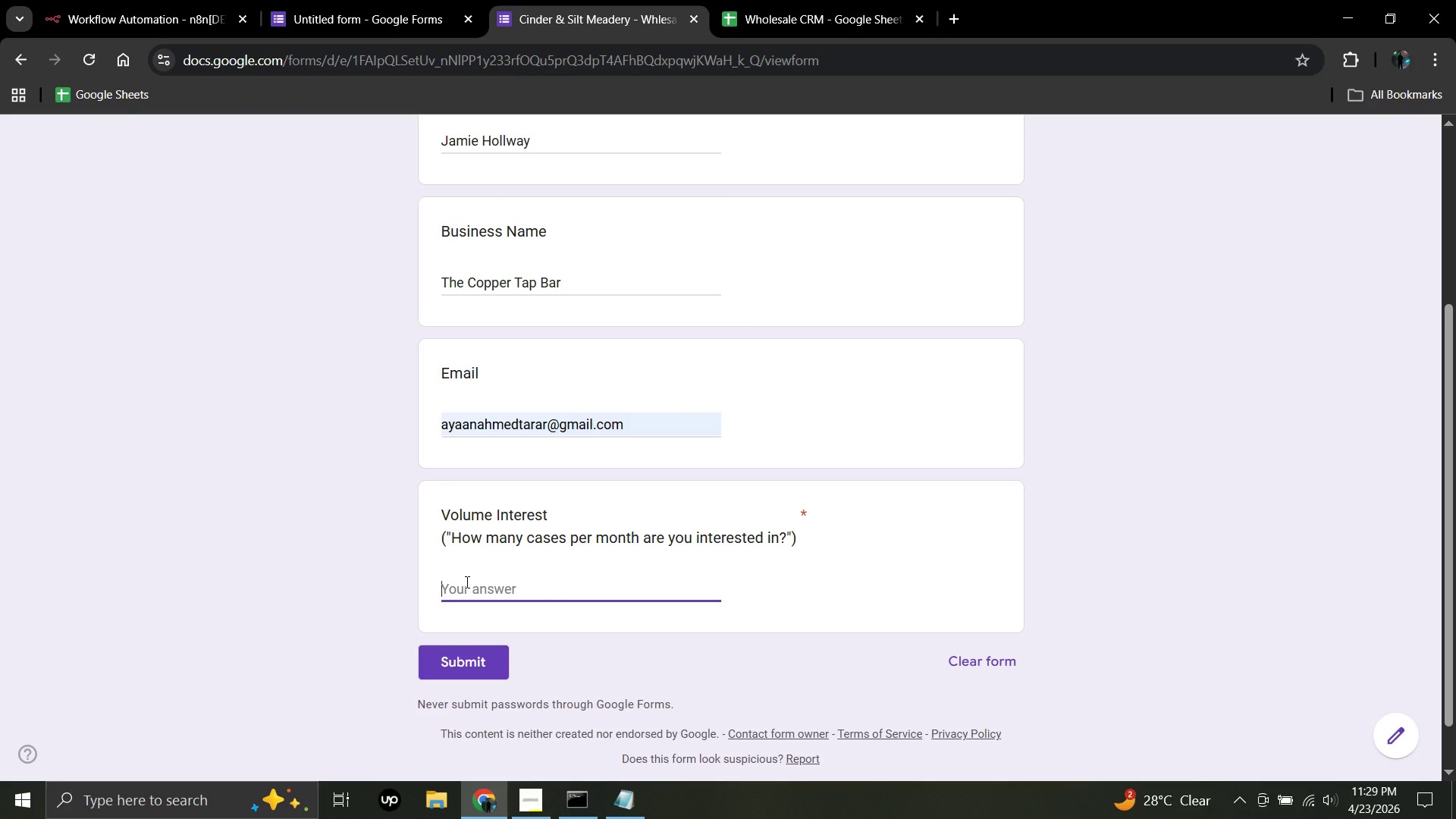 
type(10 t)
key(Backspace)
key(Backspace)
type(-15 cases per month)
 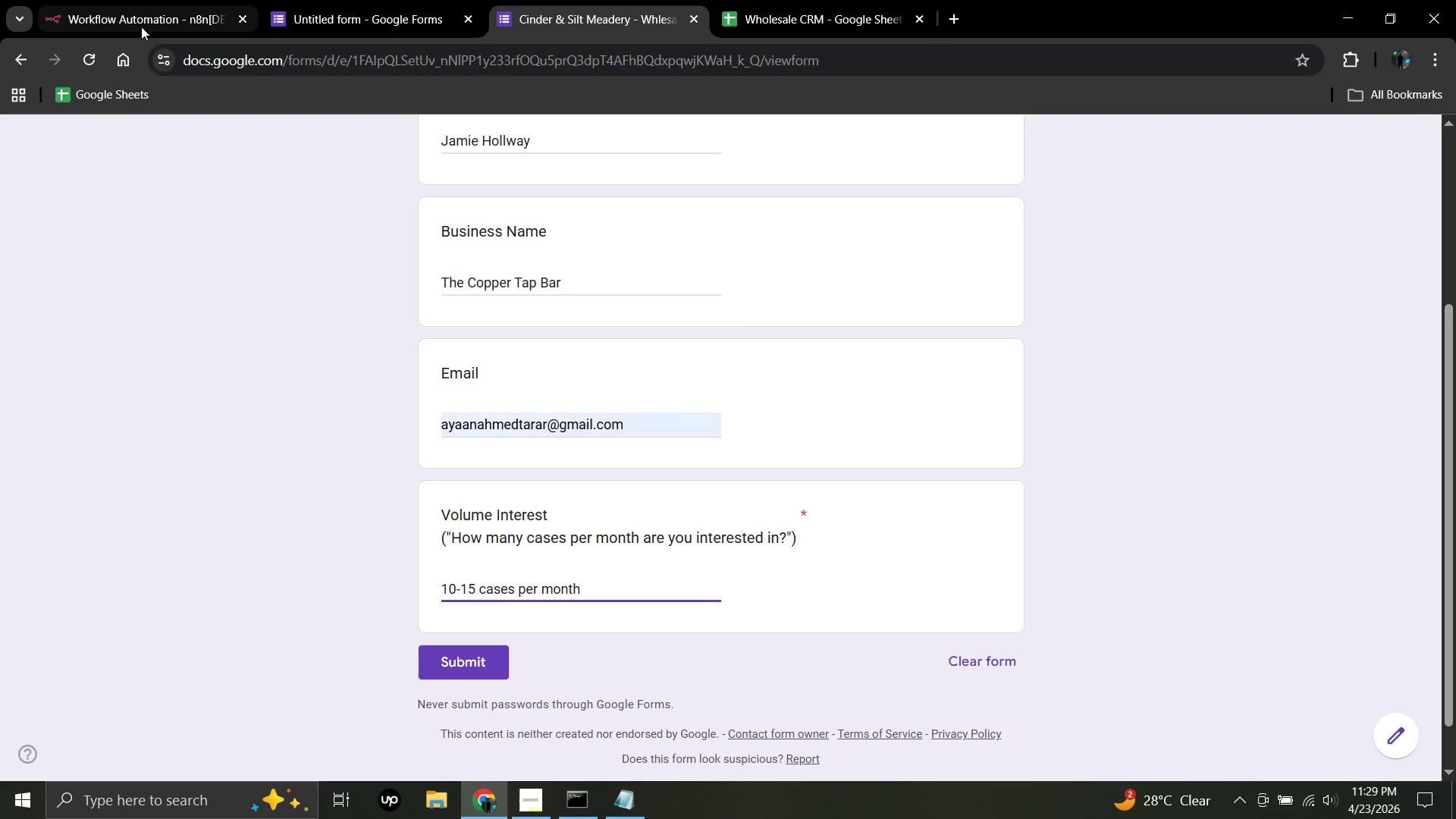 
wait(5.53)
 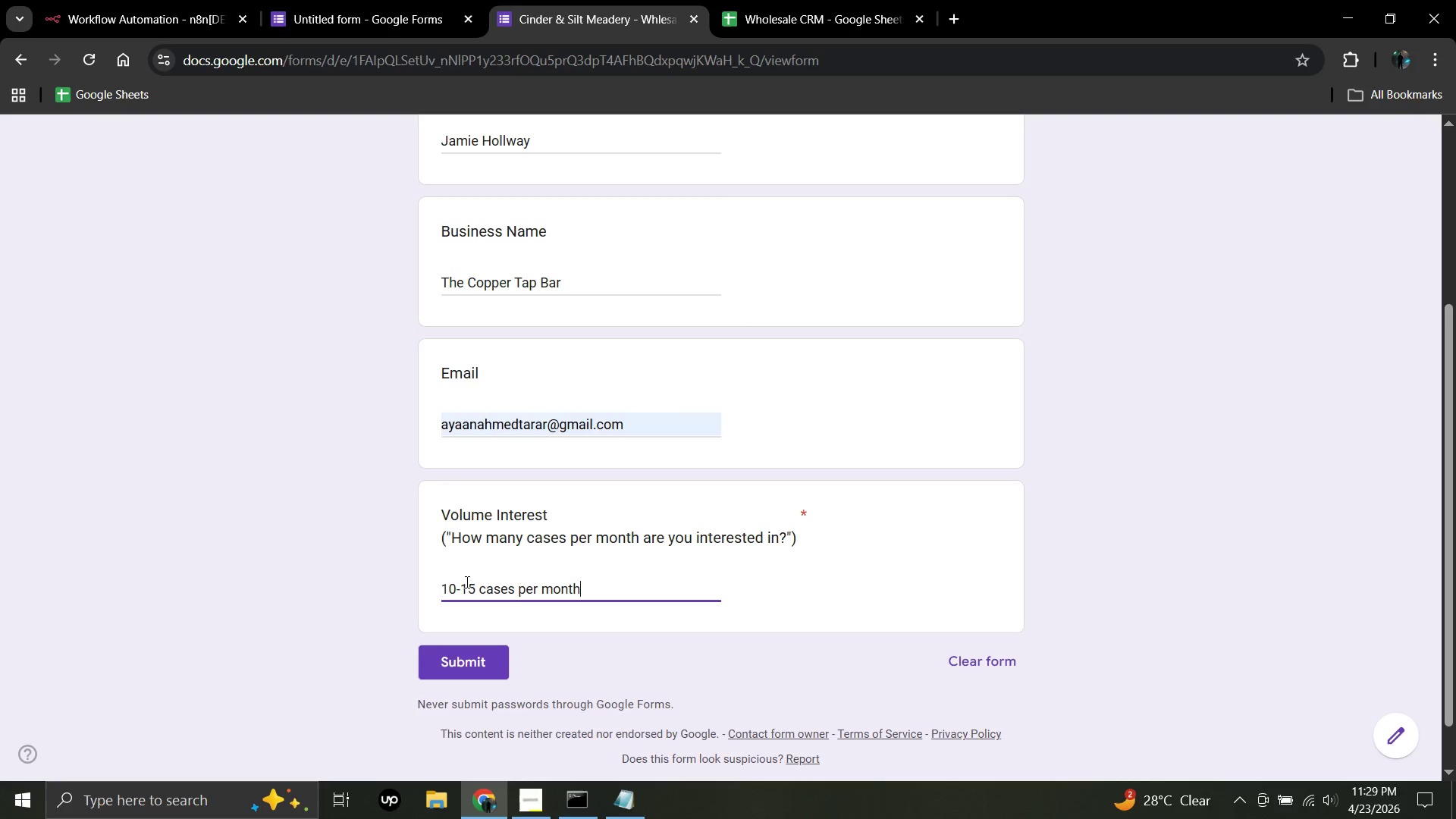 
left_click([141, 20])
 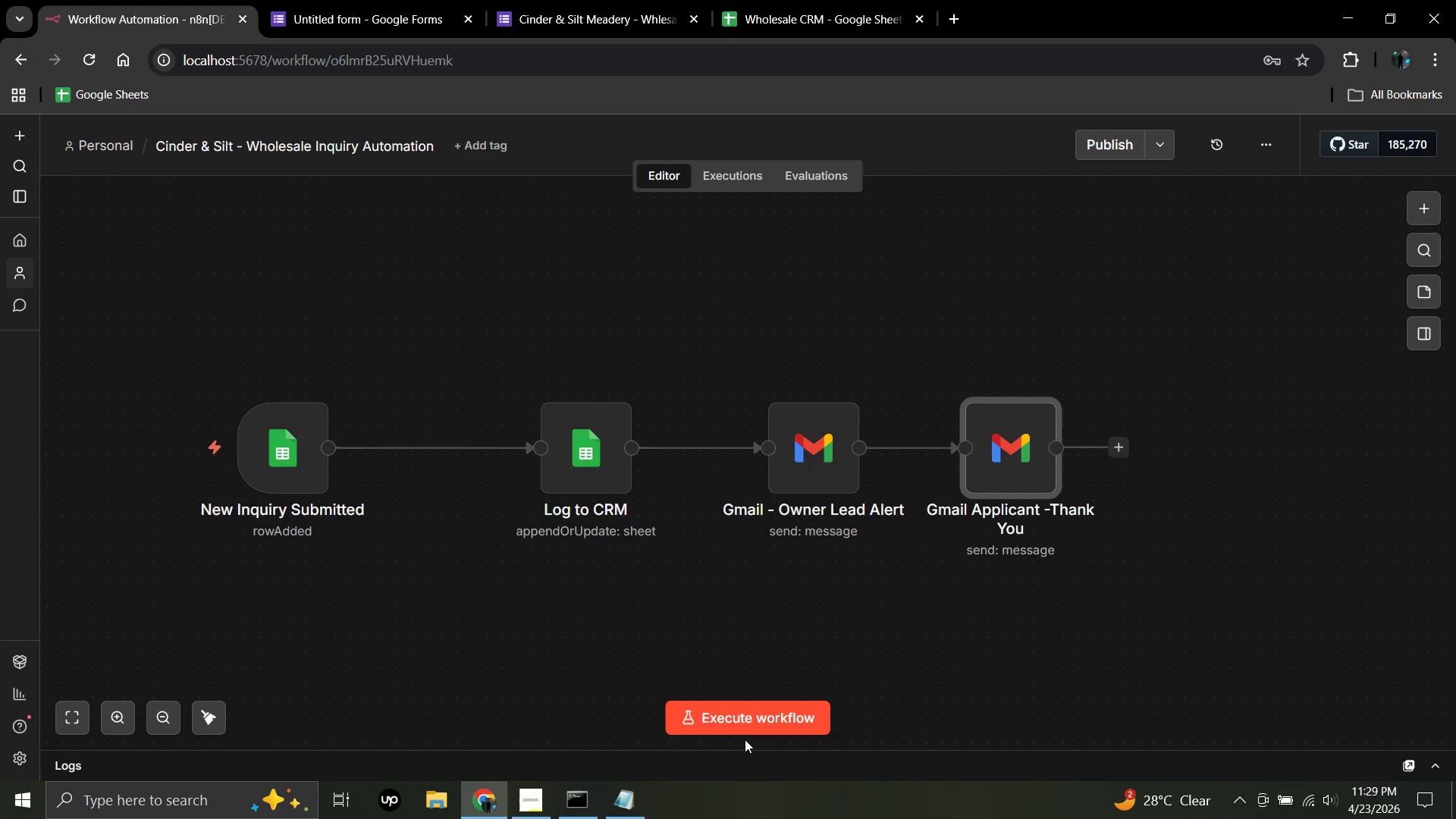 
left_click([740, 716])
 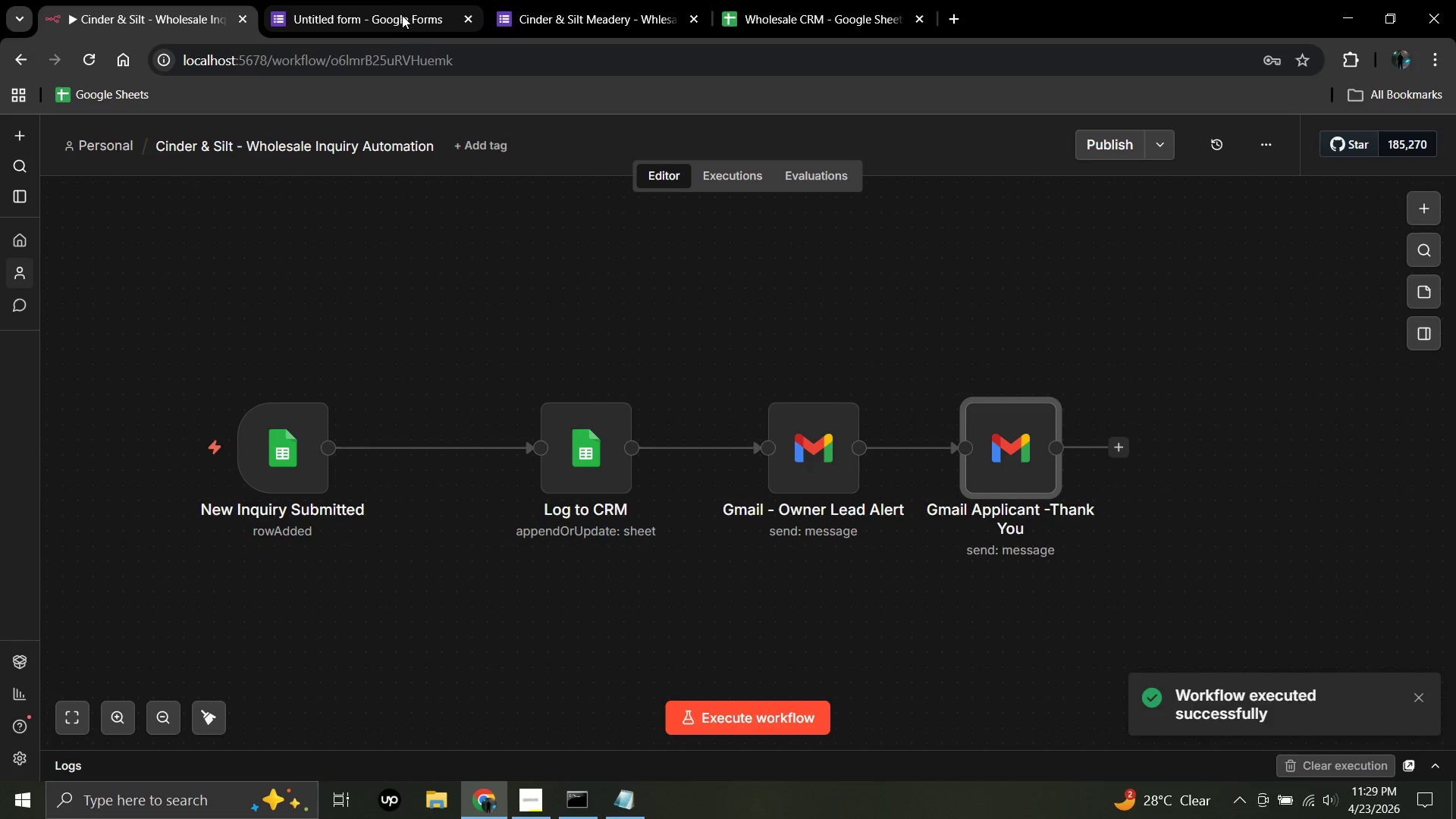 
wait(6.97)
 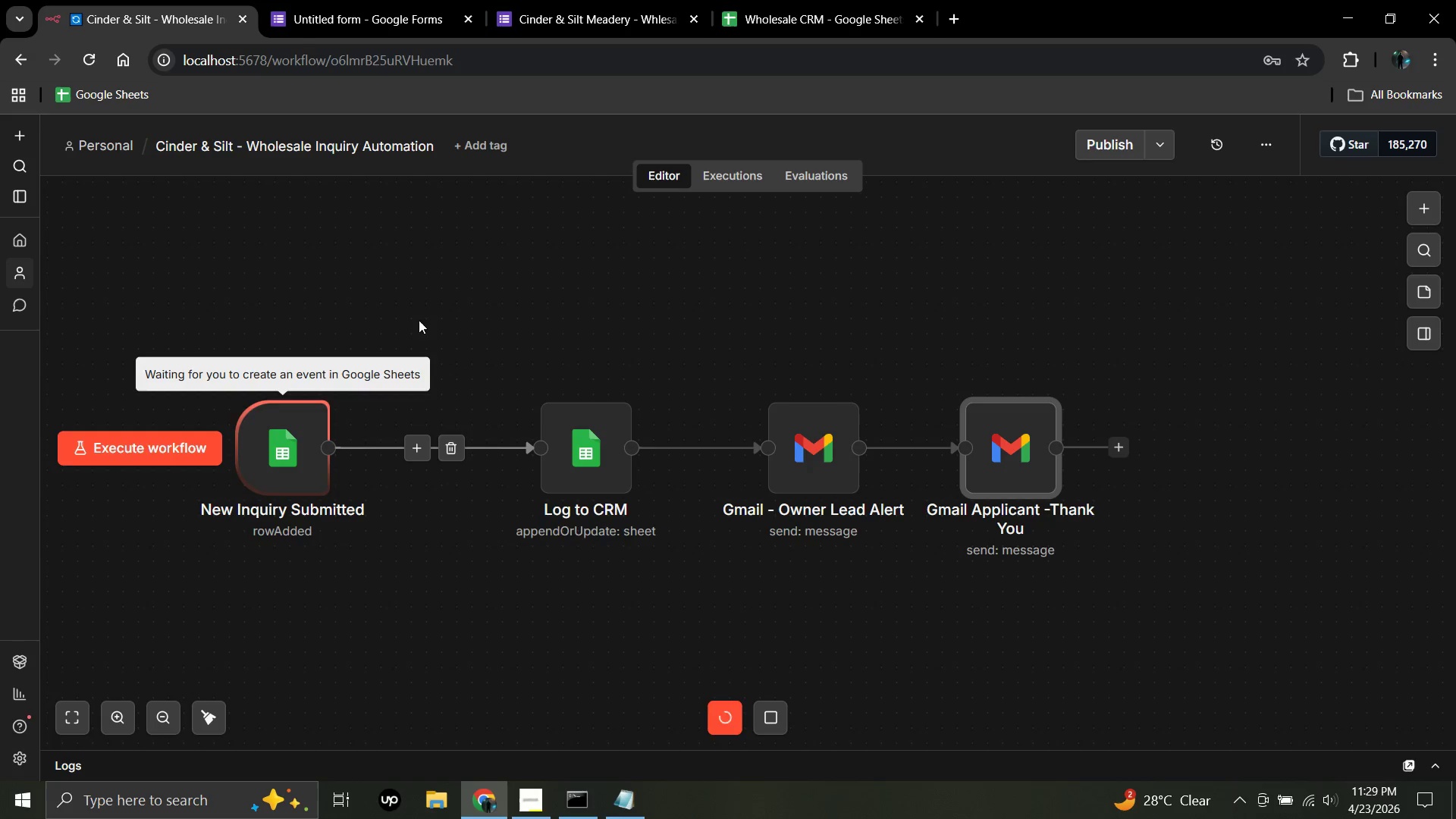 
left_click([381, 13])
 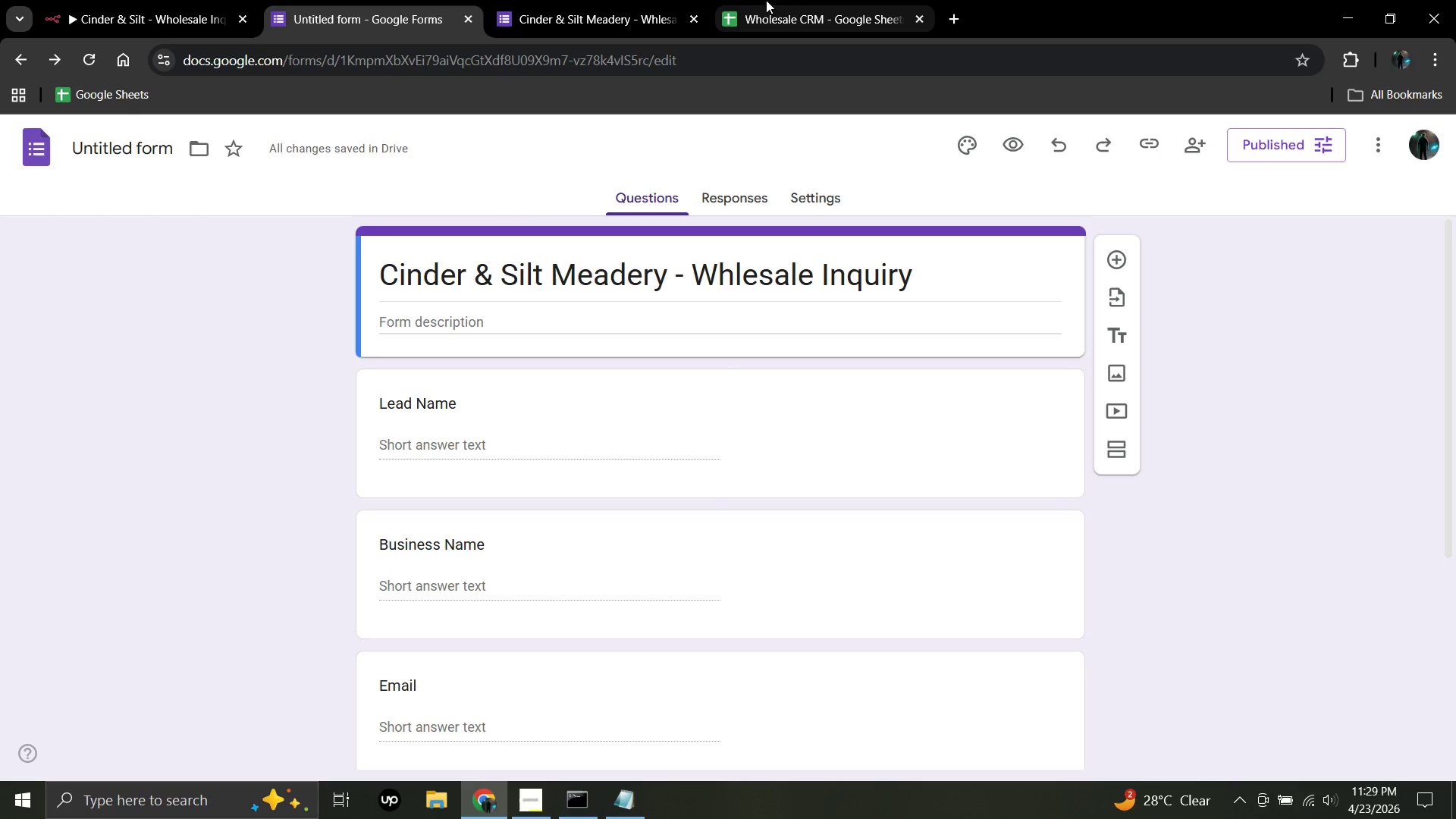 
left_click([624, 0])
 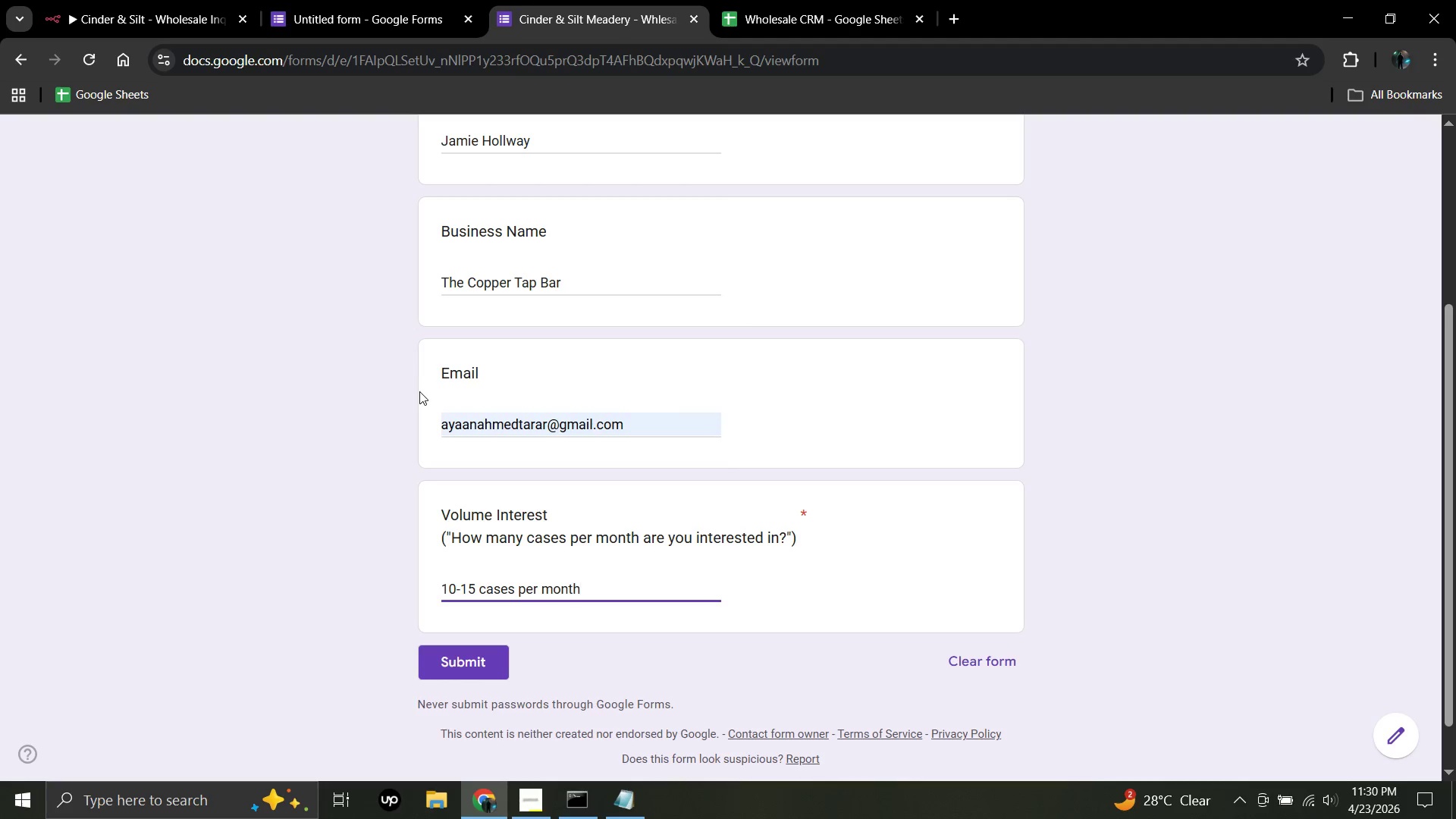 
wait(6.36)
 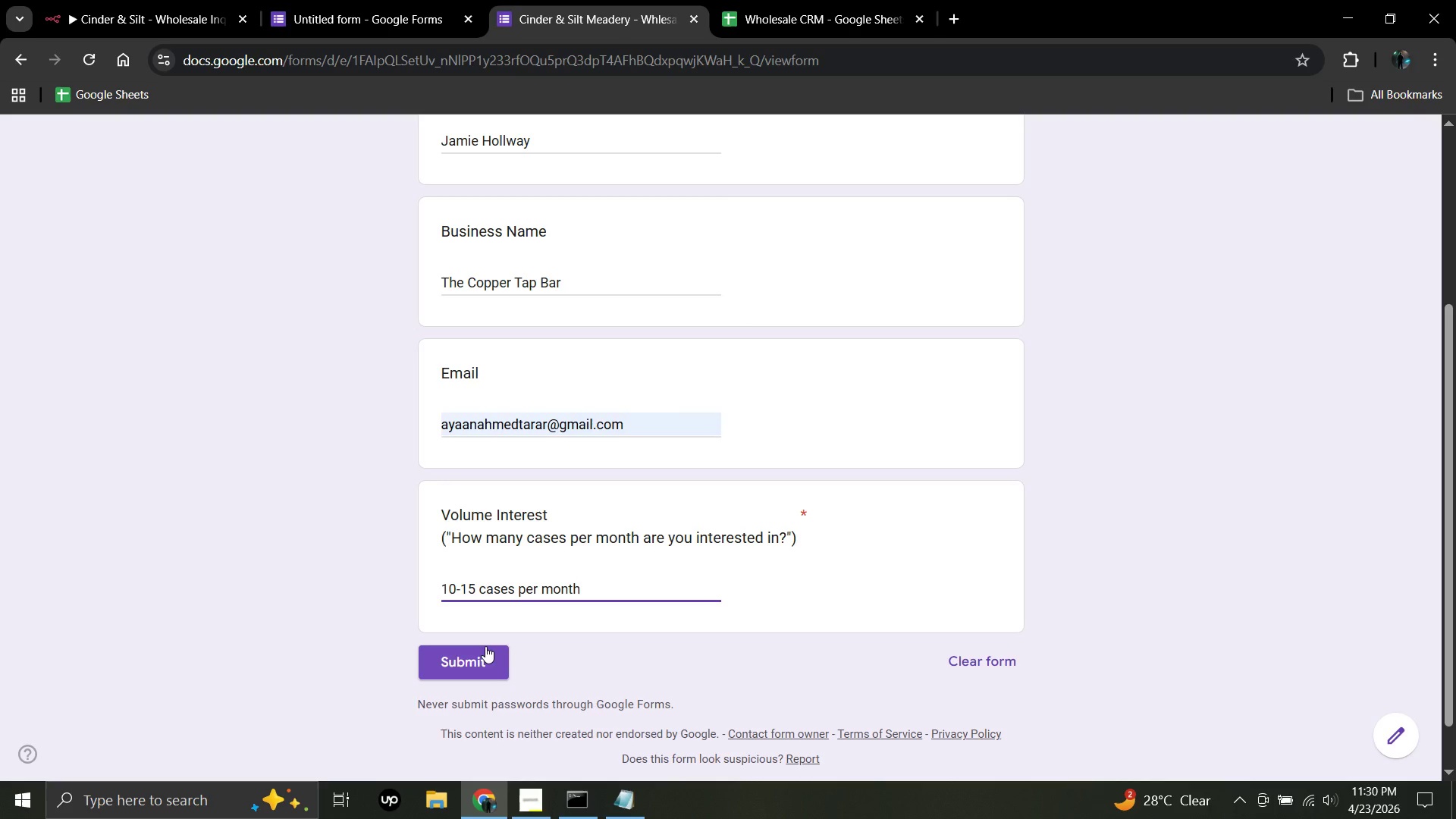 
left_click([377, 0])
 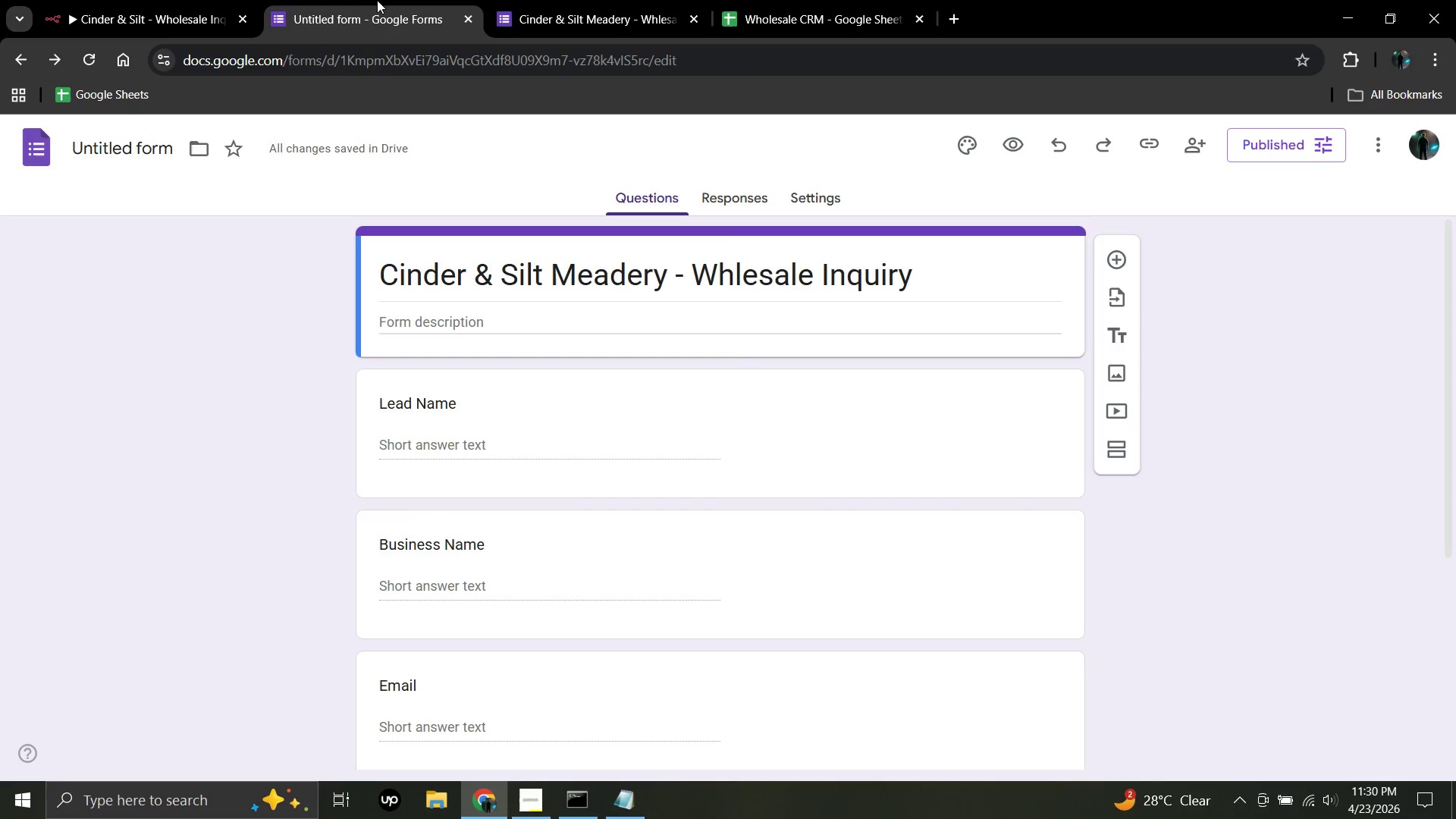 
left_click([540, 0])
 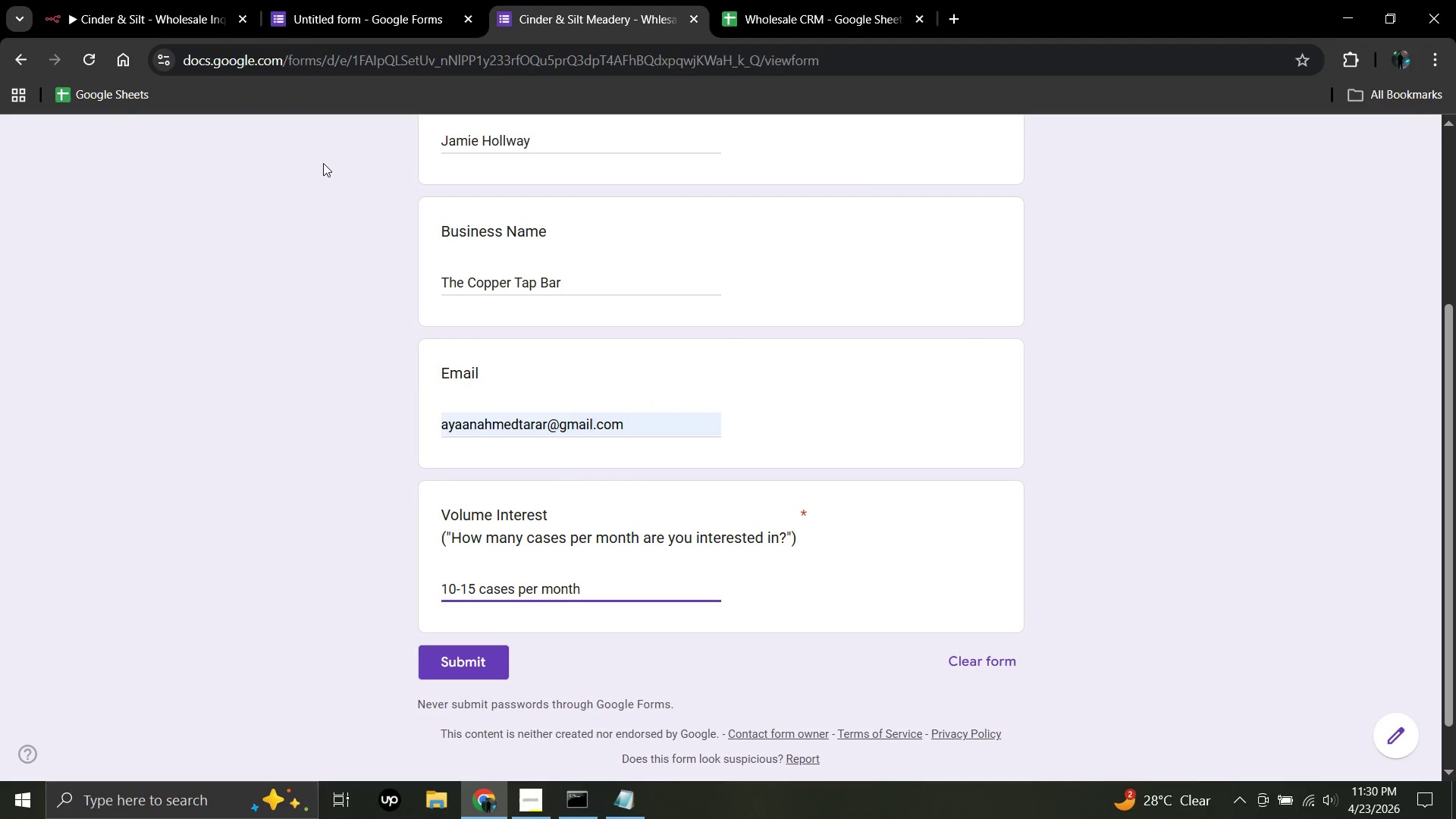 
left_click([187, 0])
 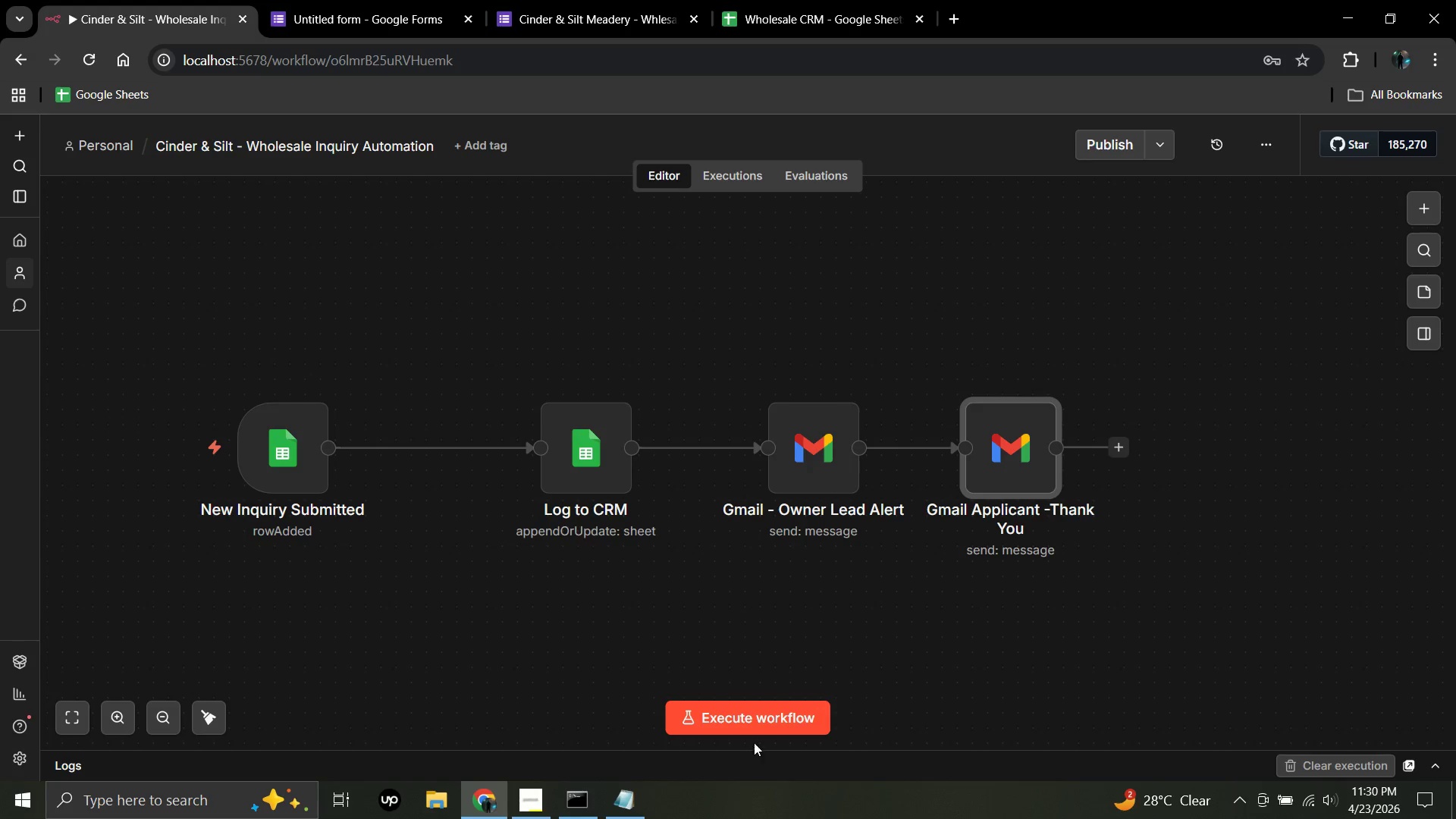 
left_click([733, 707])
 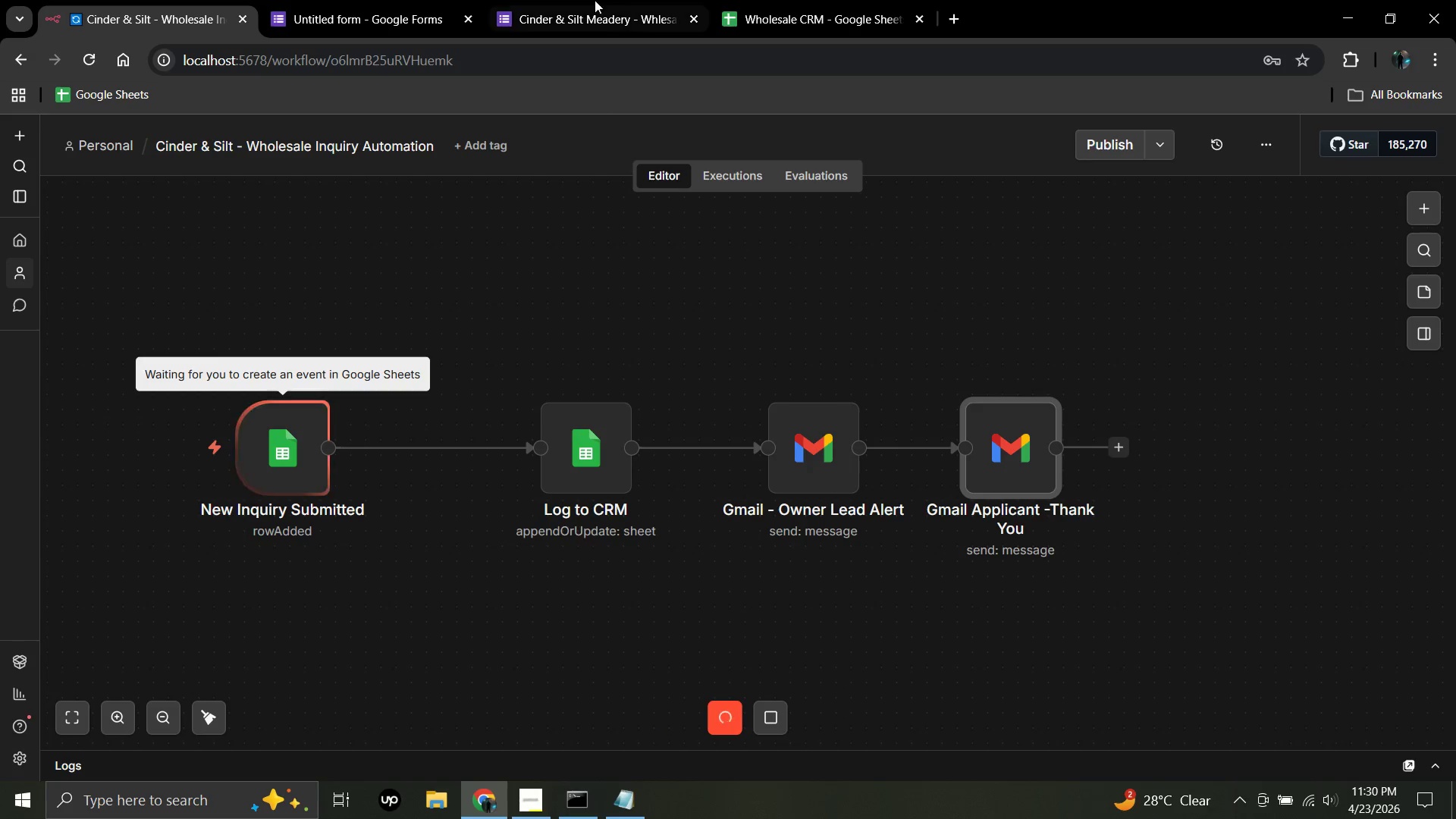 
left_click([595, 0])
 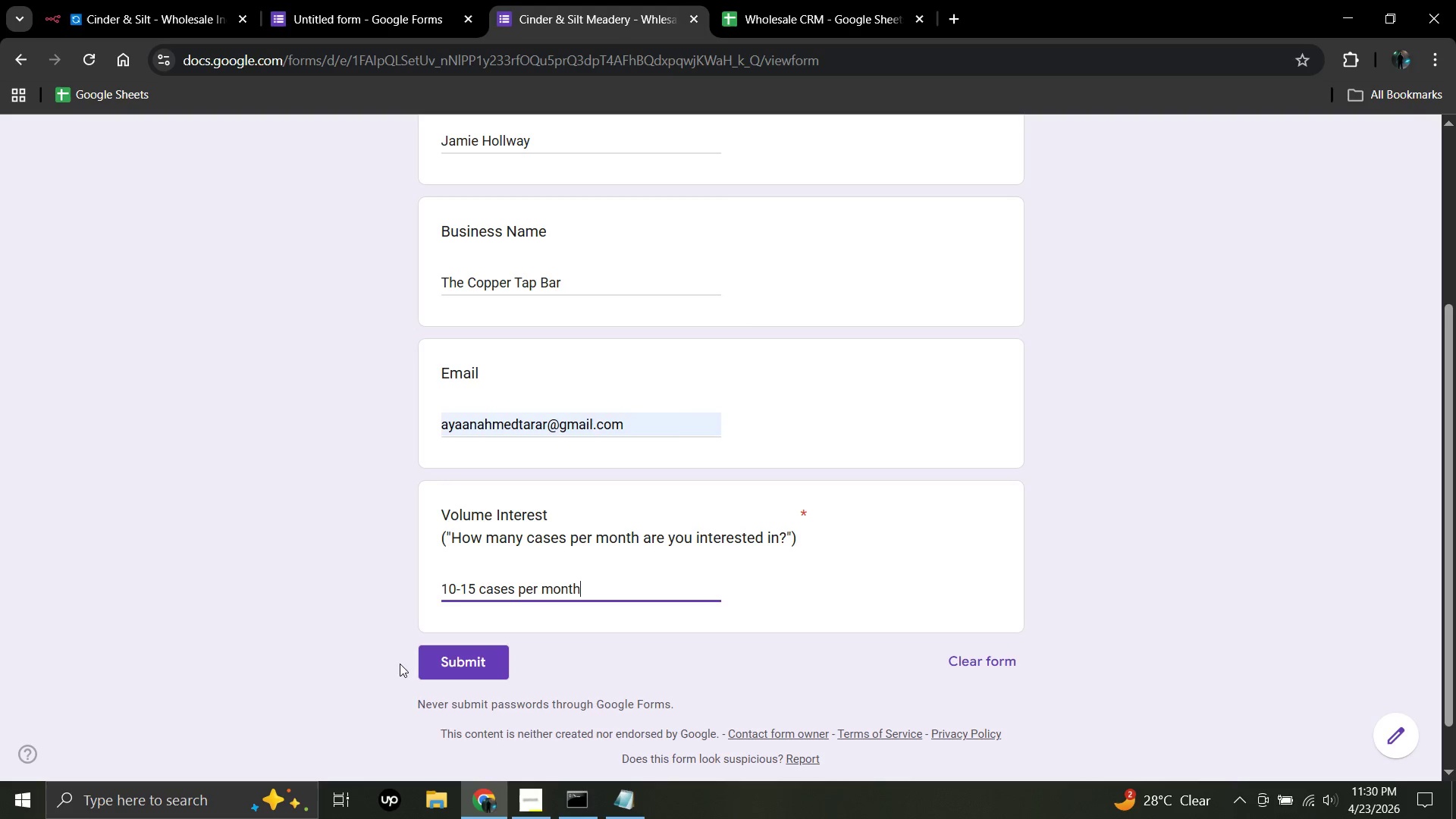 
left_click([429, 662])
 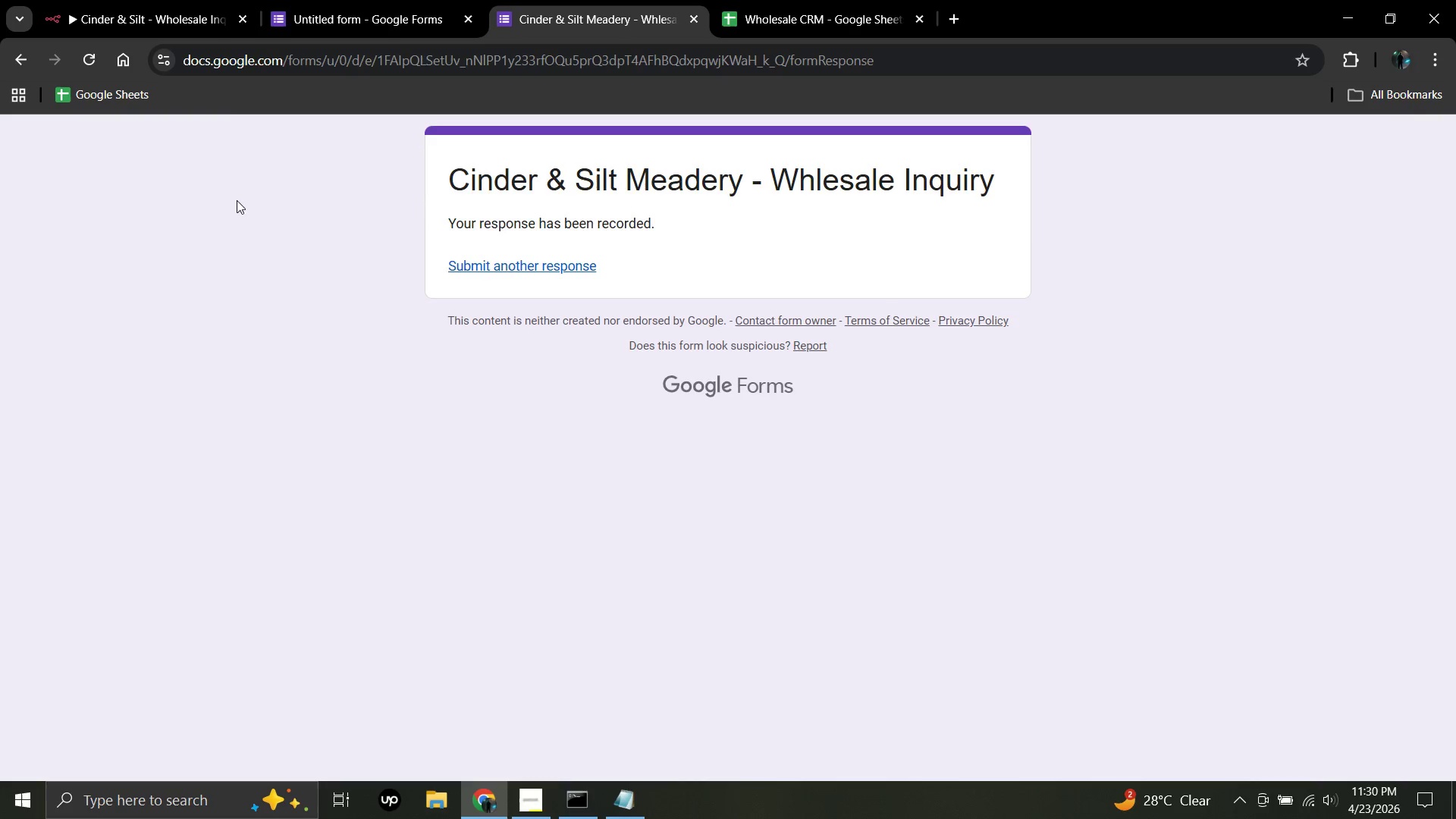 
left_click([97, 0])
 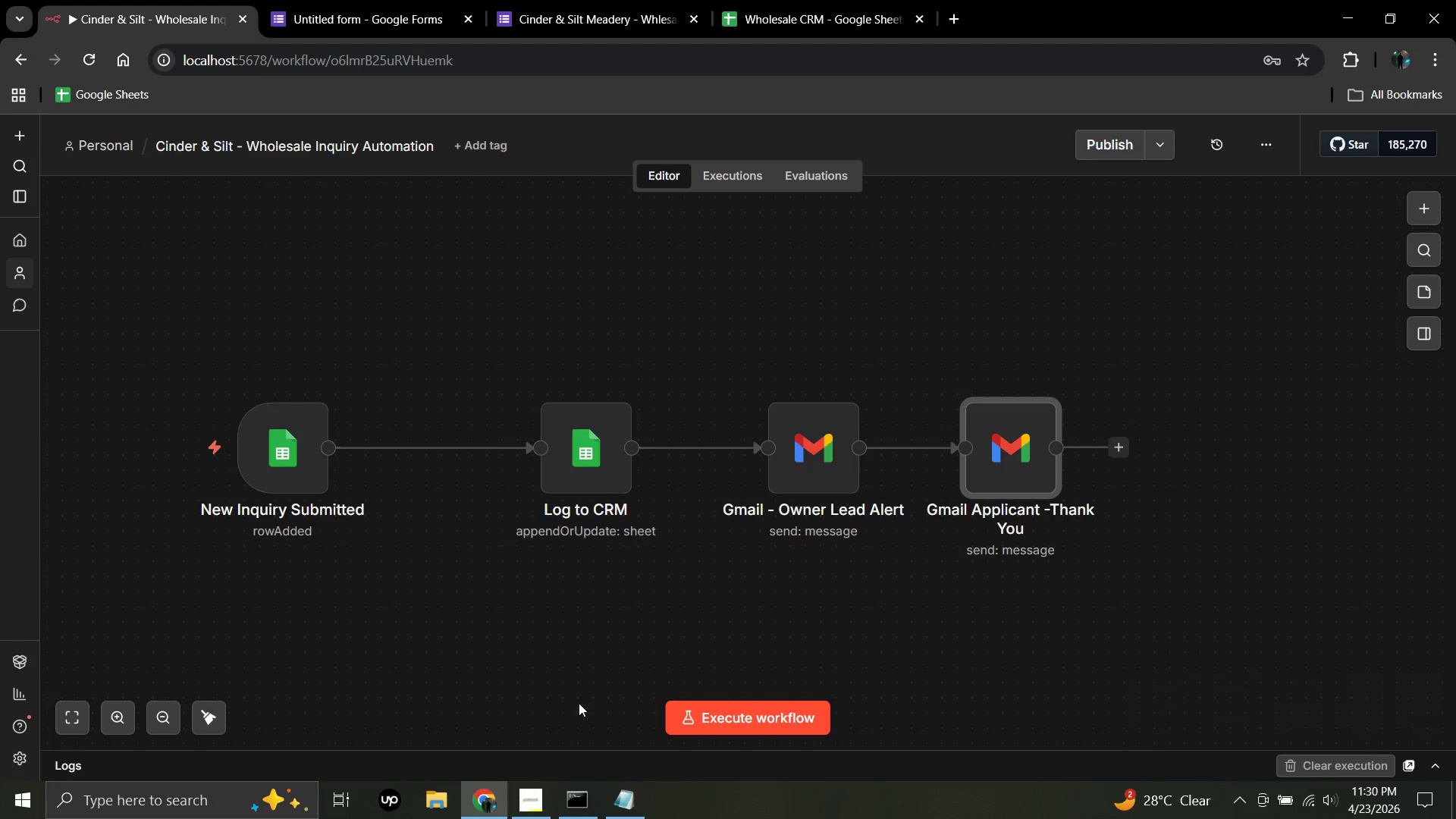 
left_click([680, 714])
 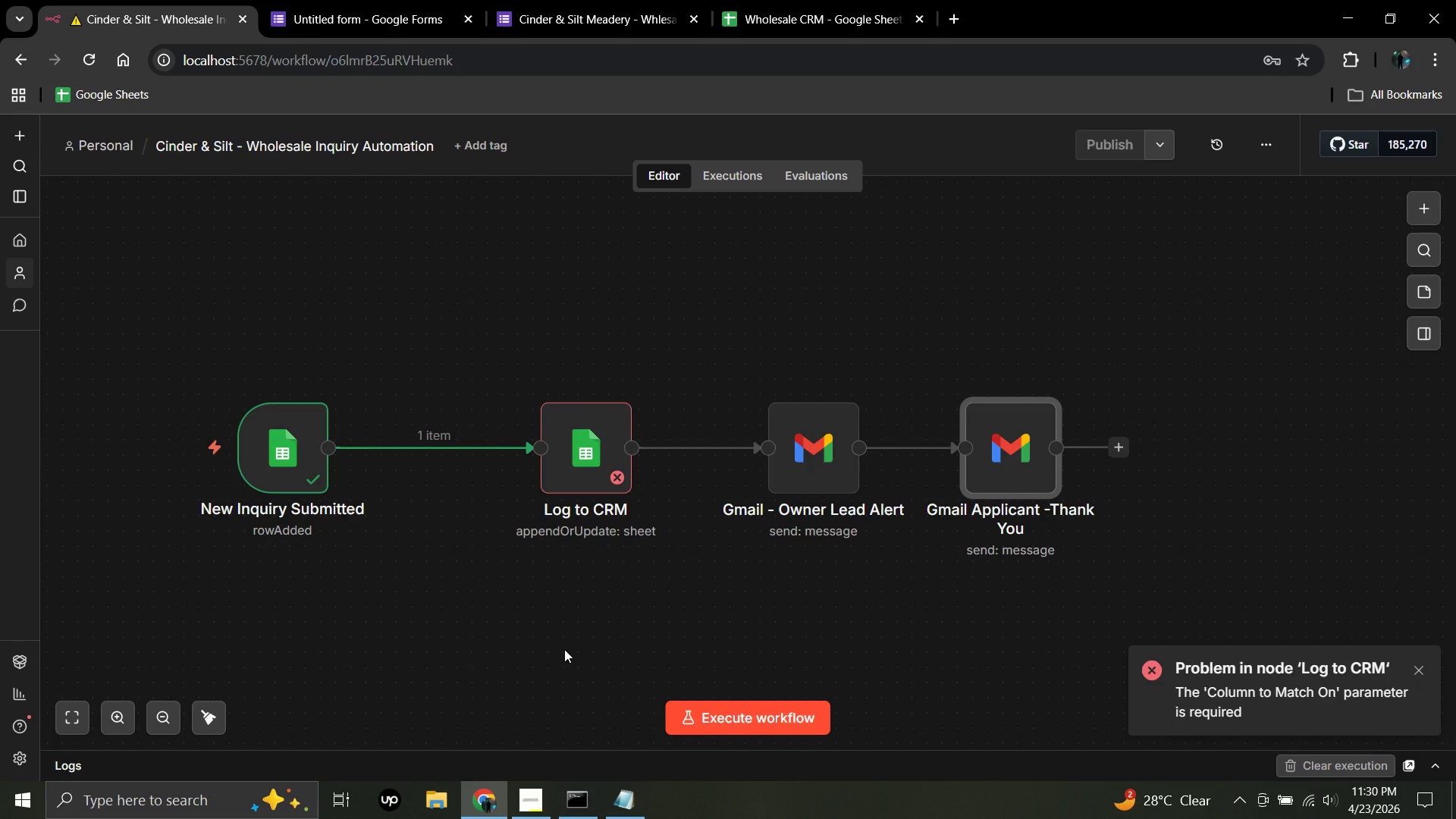 
wait(13.84)
 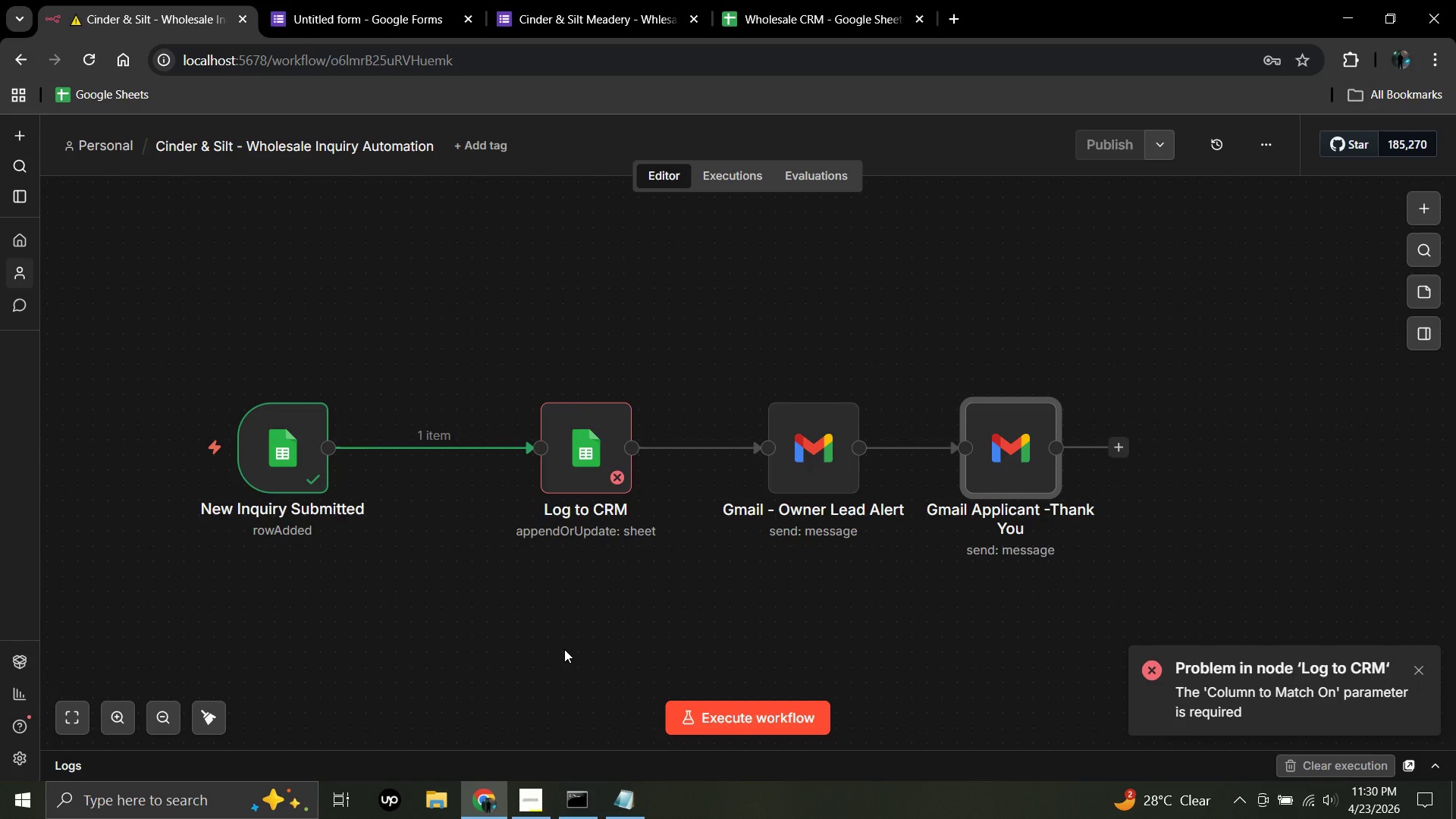 
double_click([596, 441])
 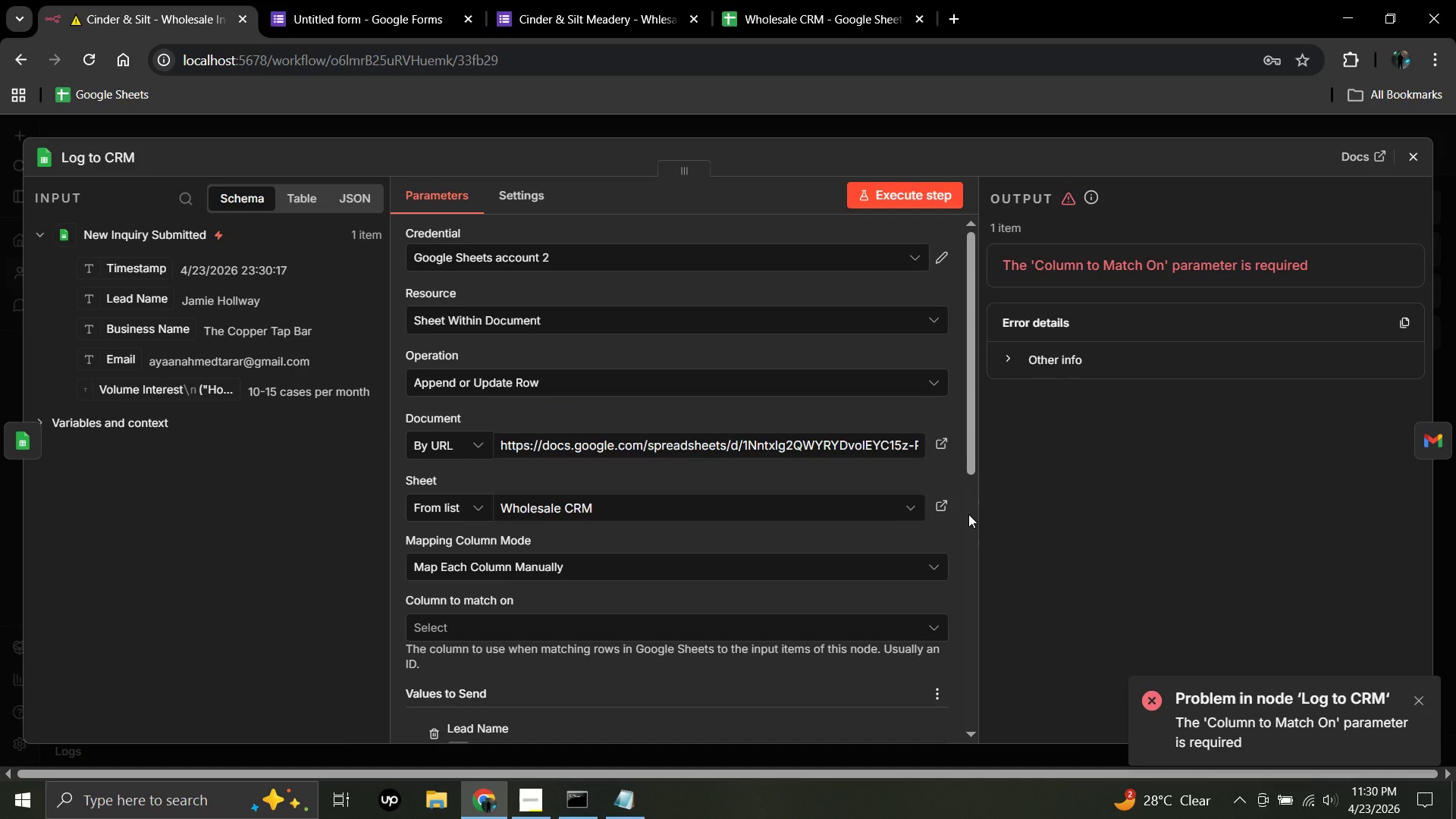 
wait(10.73)
 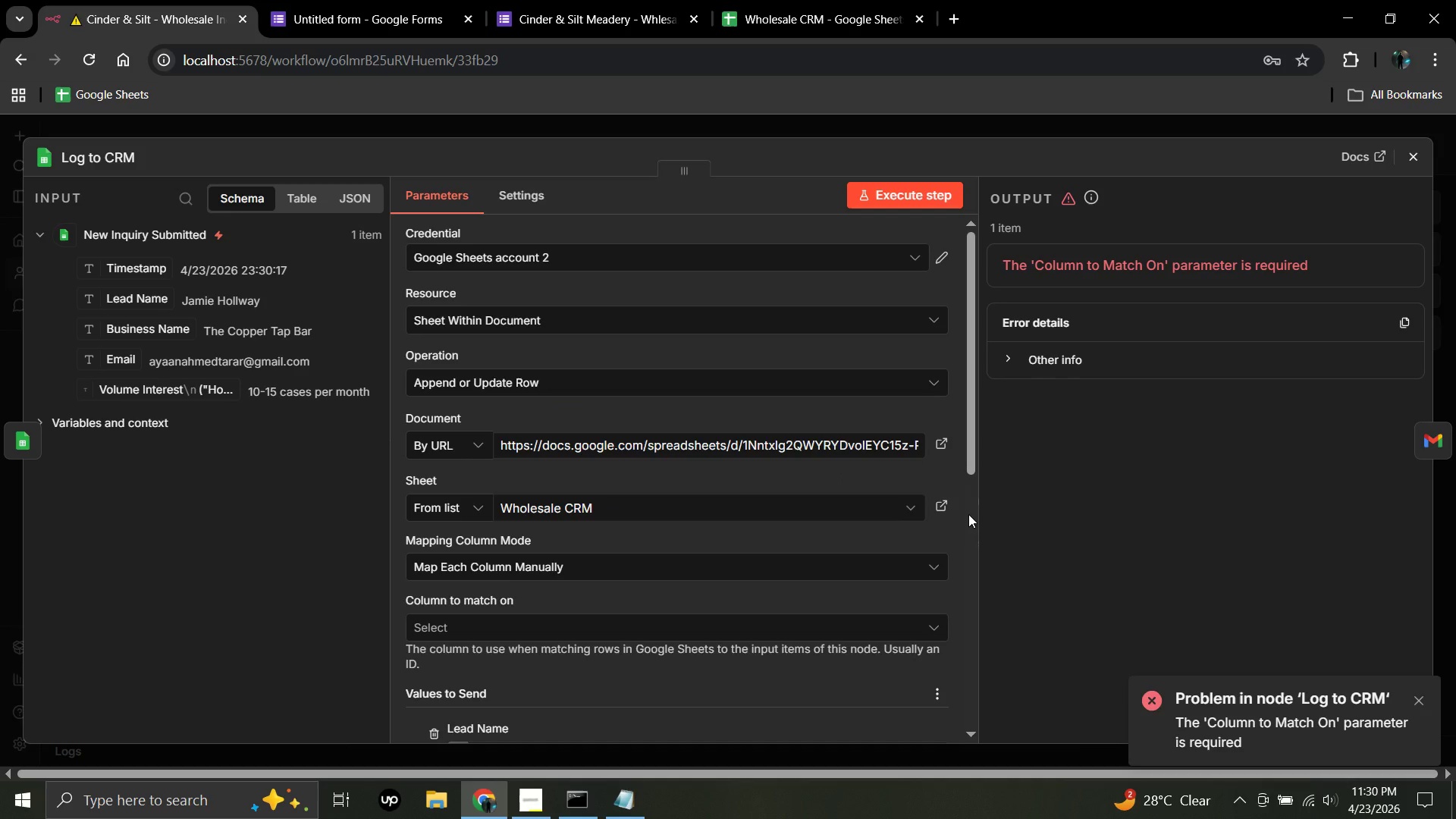 
scroll: coordinate [588, 559], scroll_direction: down, amount: 3.0
 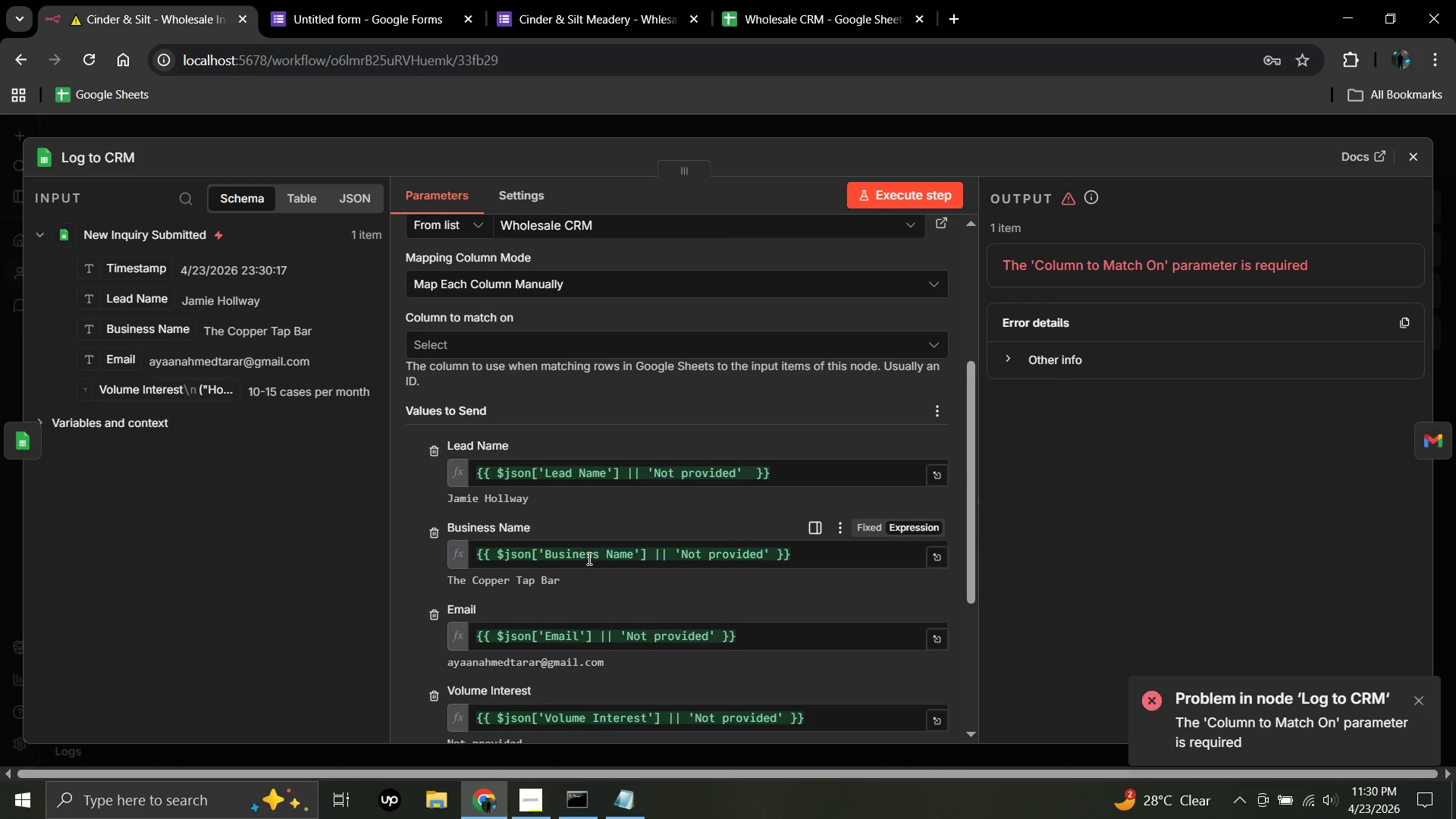 
scroll: coordinate [588, 558], scroll_direction: up, amount: 1.0
 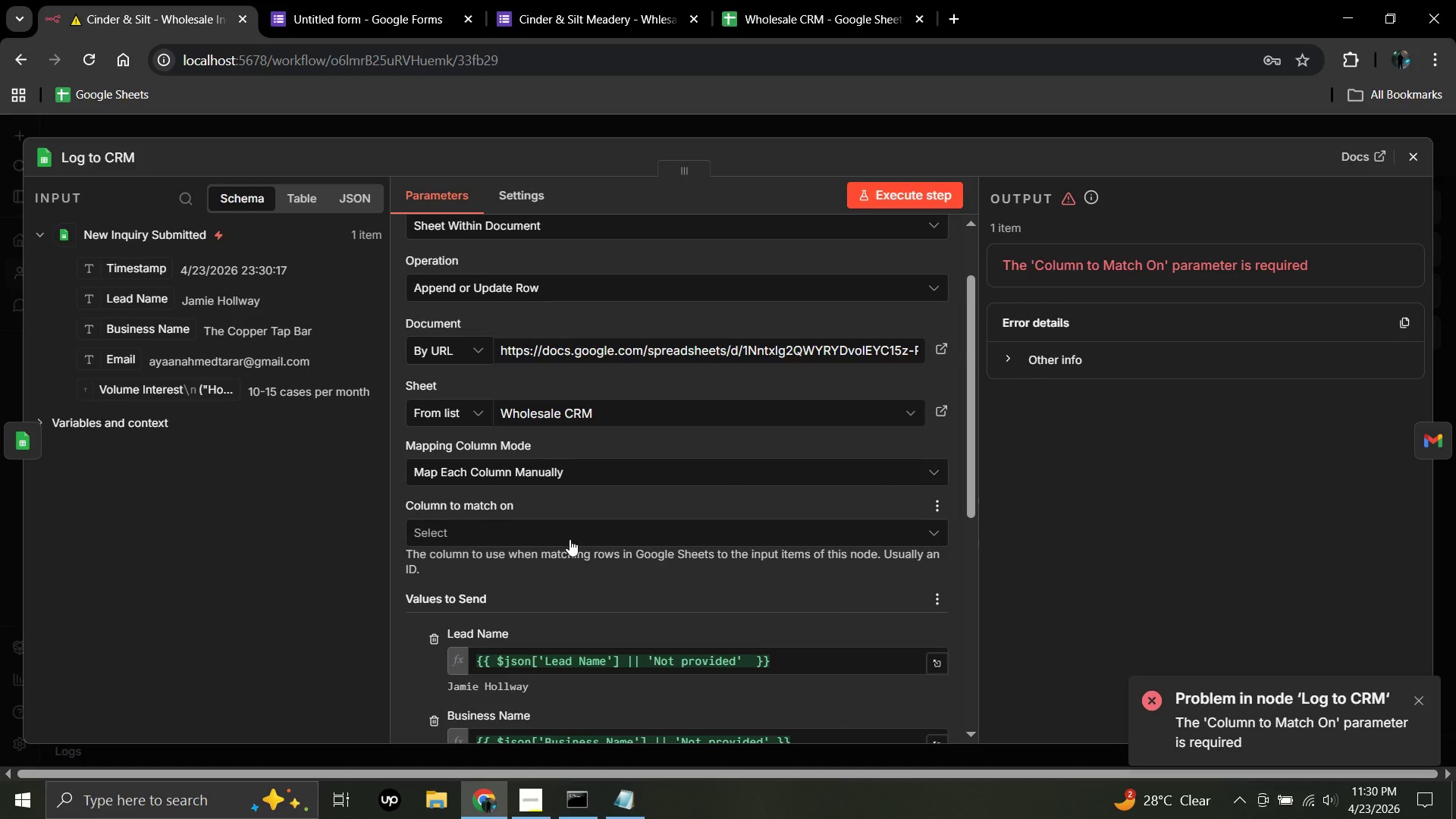 
left_click([563, 535])
 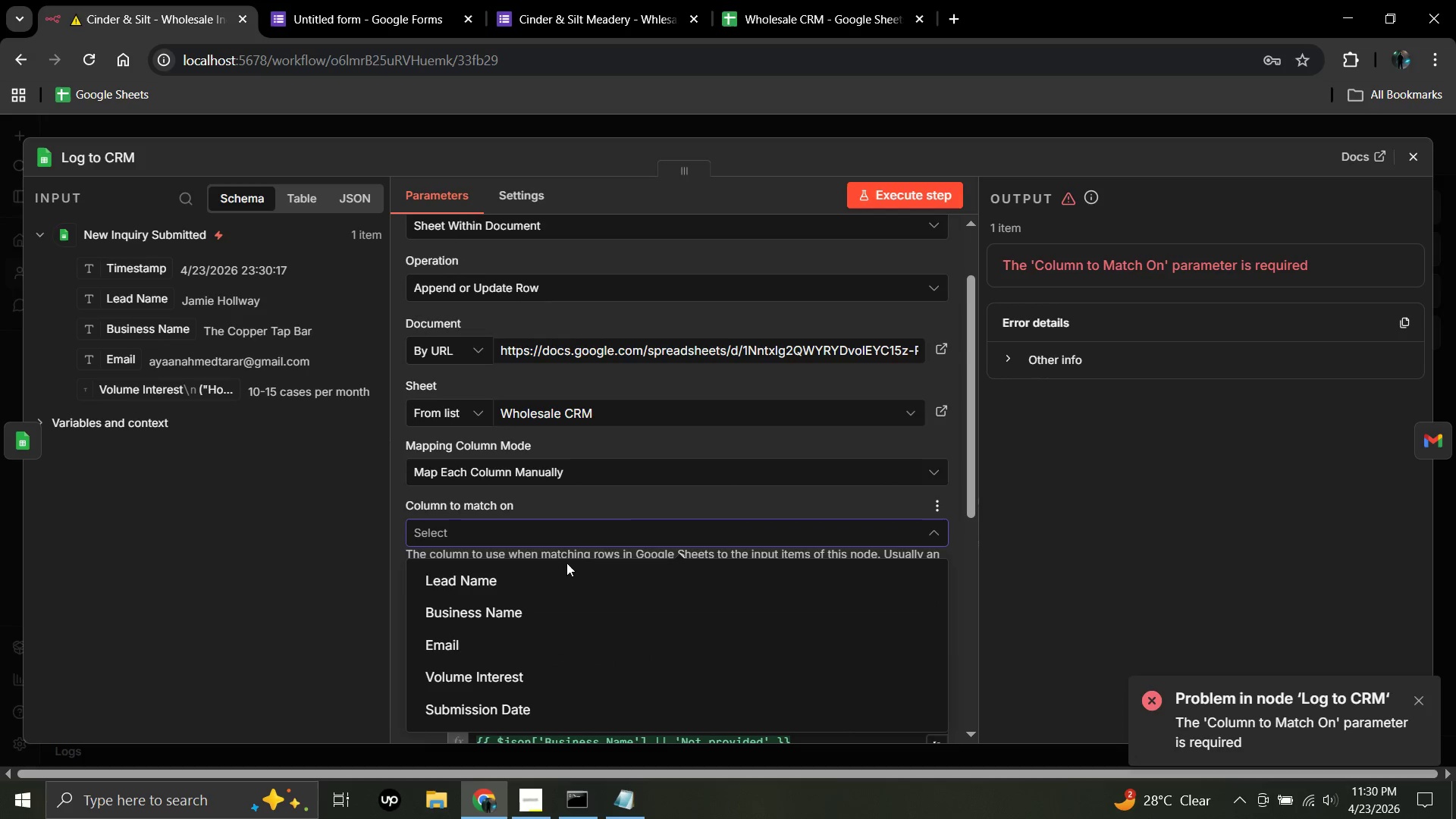 
left_click([571, 573])
 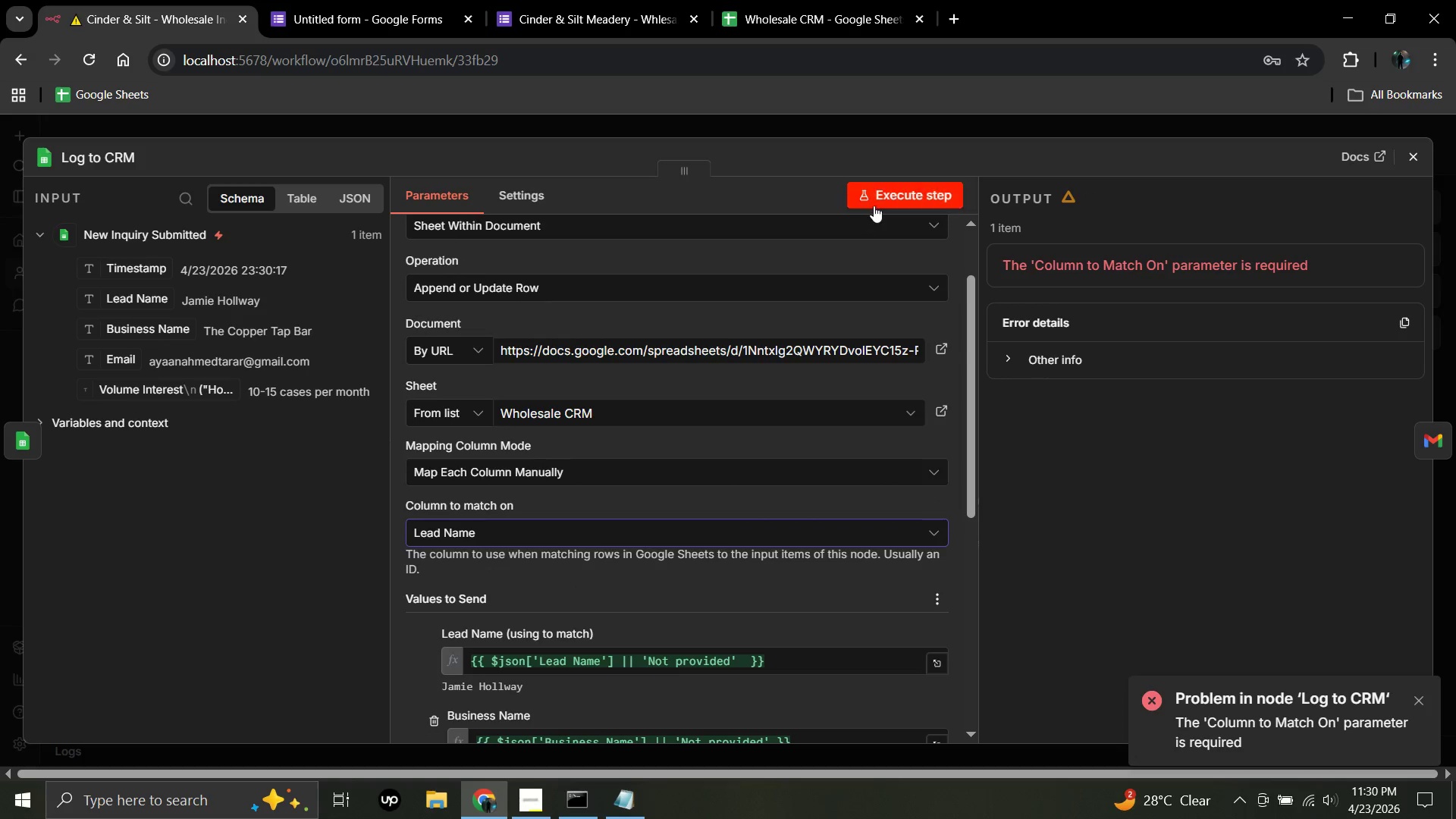 
left_click([878, 199])
 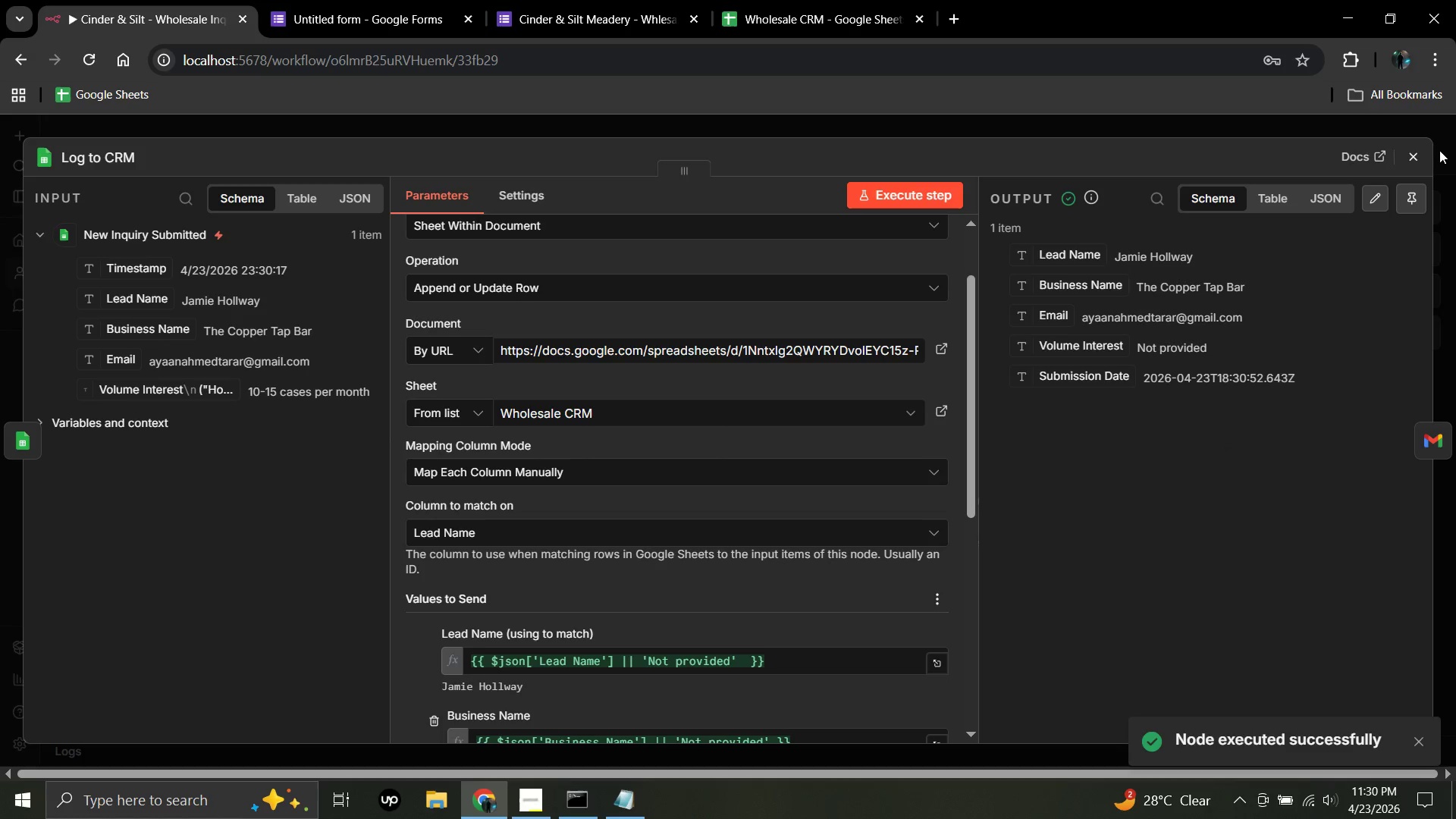 
left_click([1417, 160])
 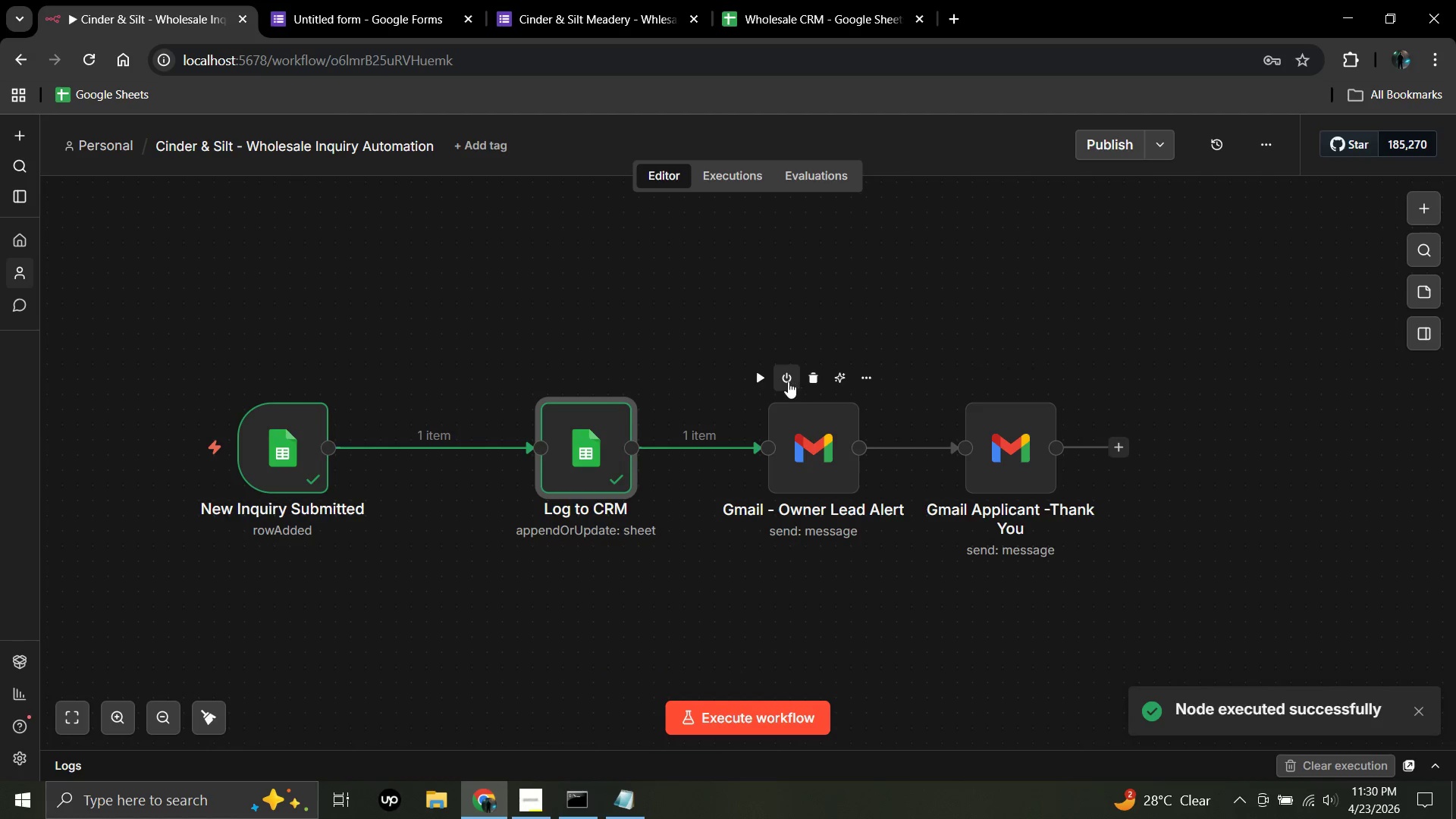 
left_click([758, 374])
 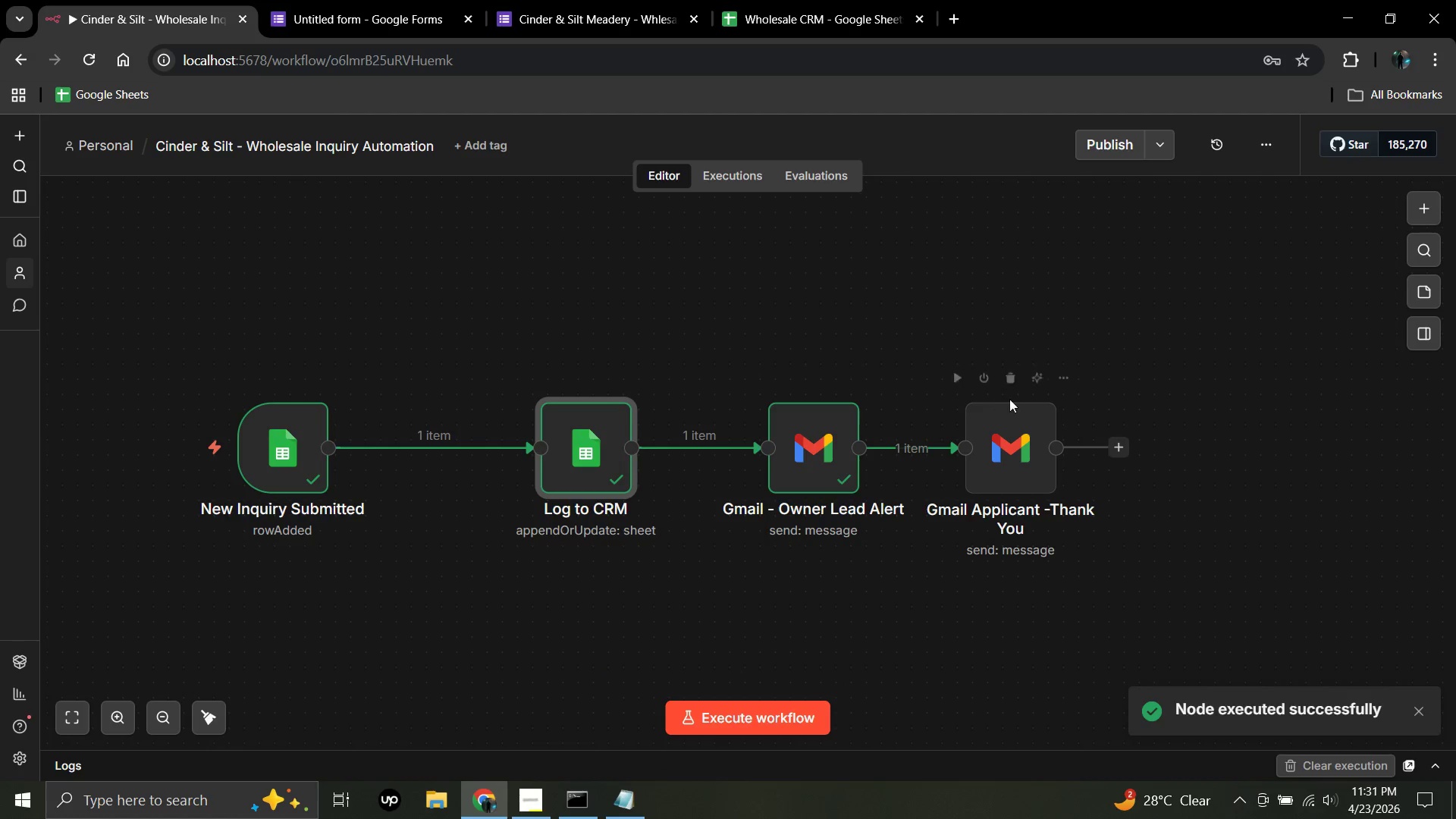 
left_click([962, 380])
 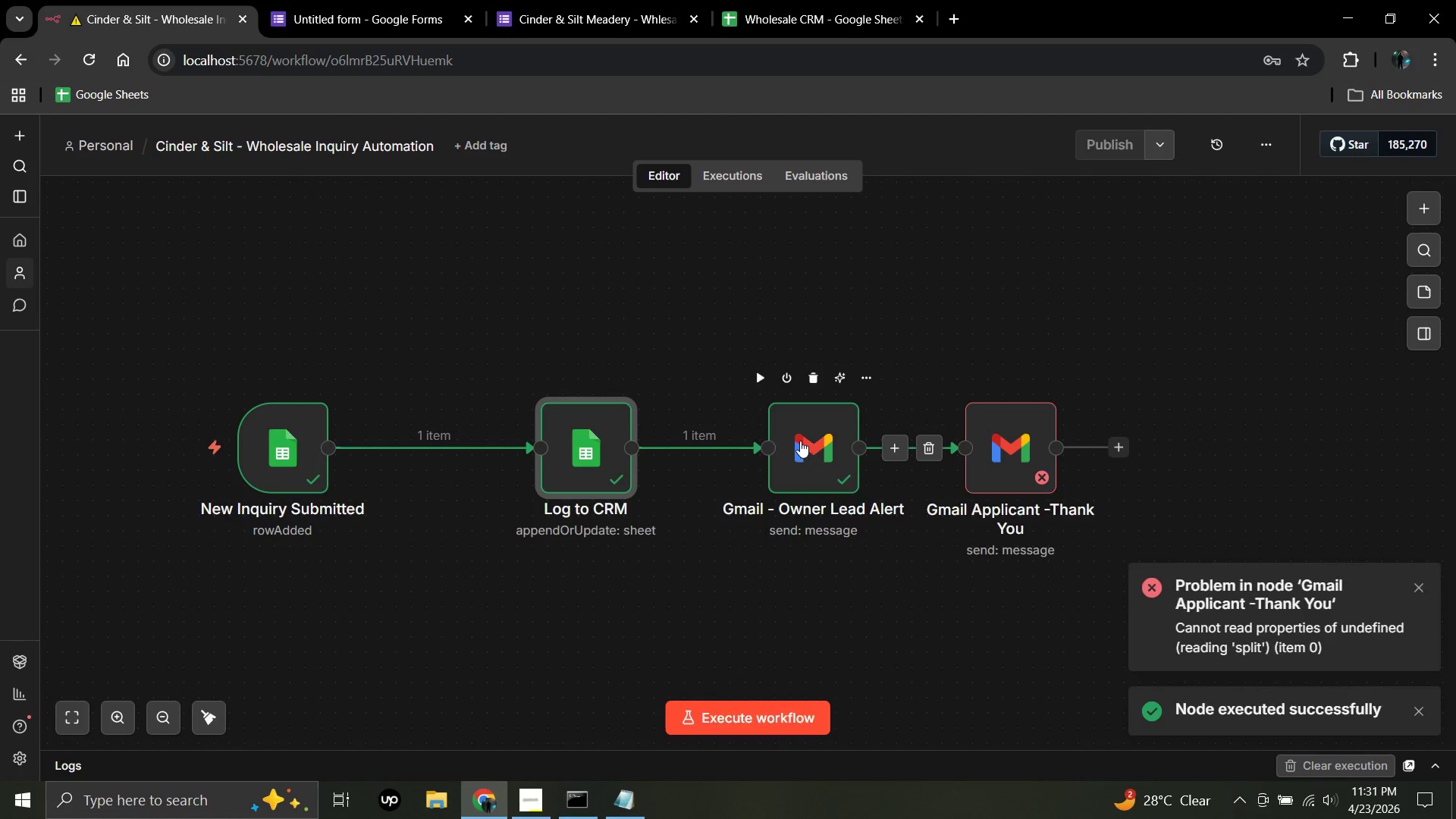 
double_click([800, 441])
 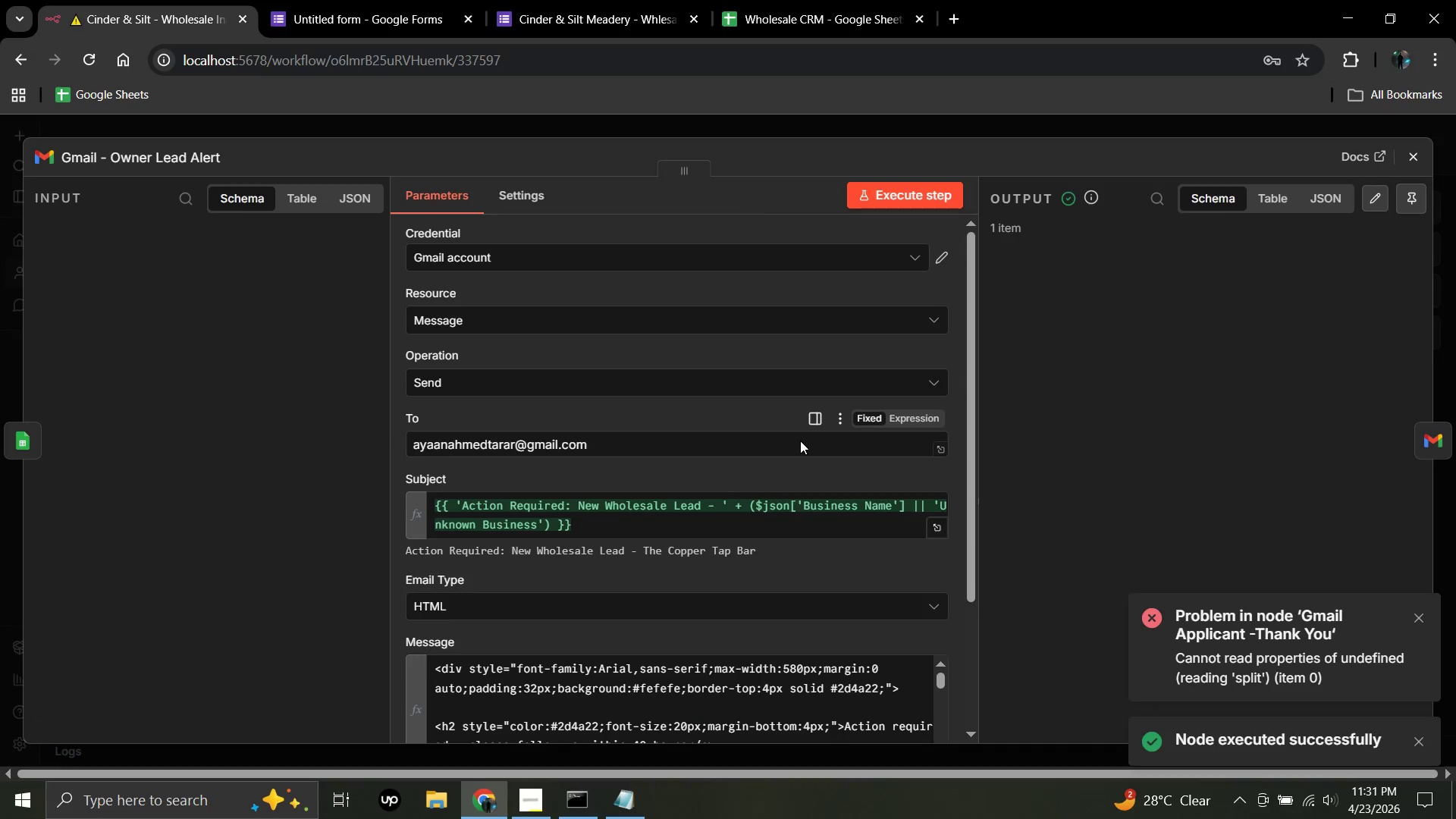 
scroll: coordinate [774, 498], scroll_direction: down, amount: 7.0
 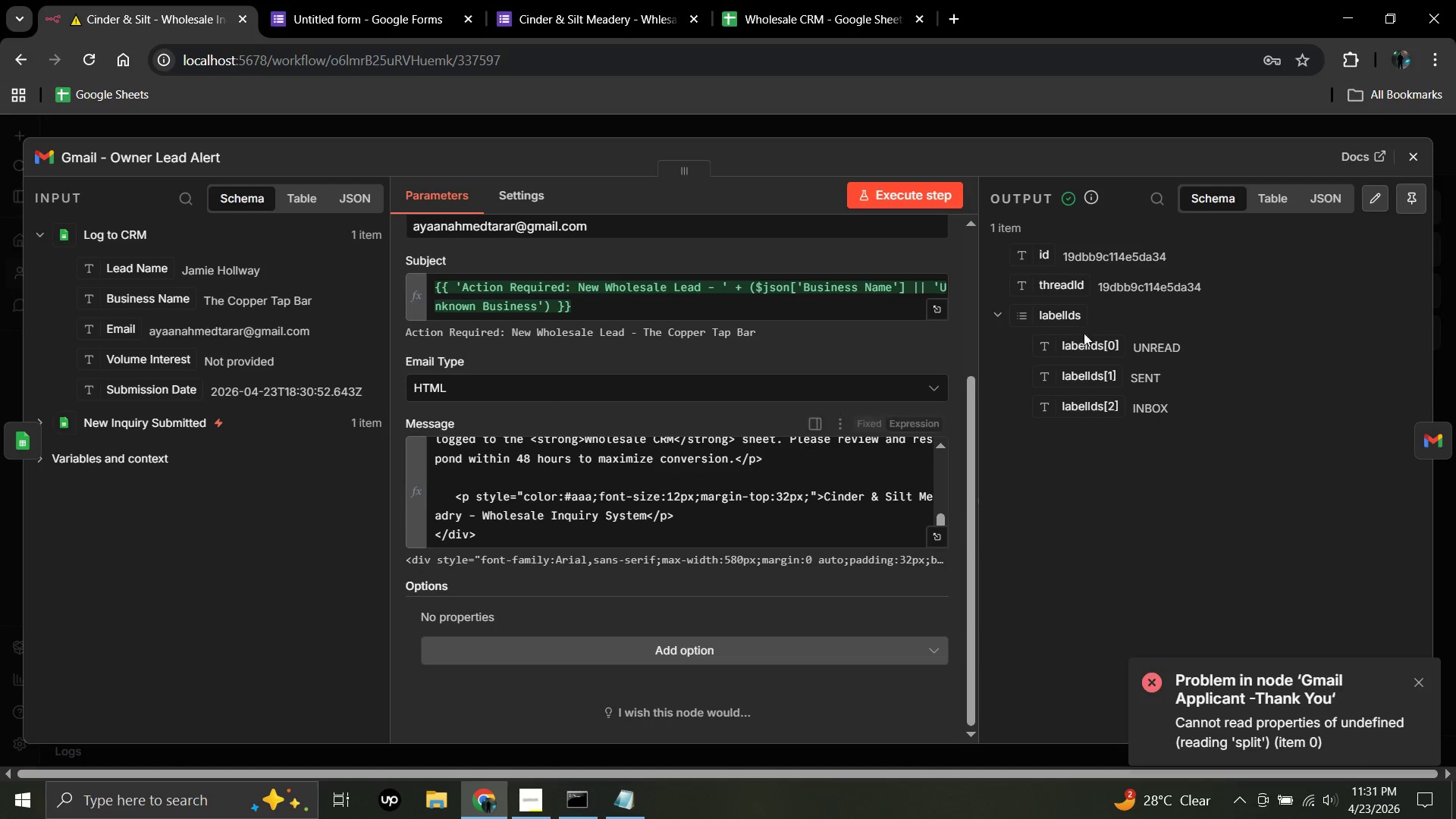 
left_click([1406, 159])
 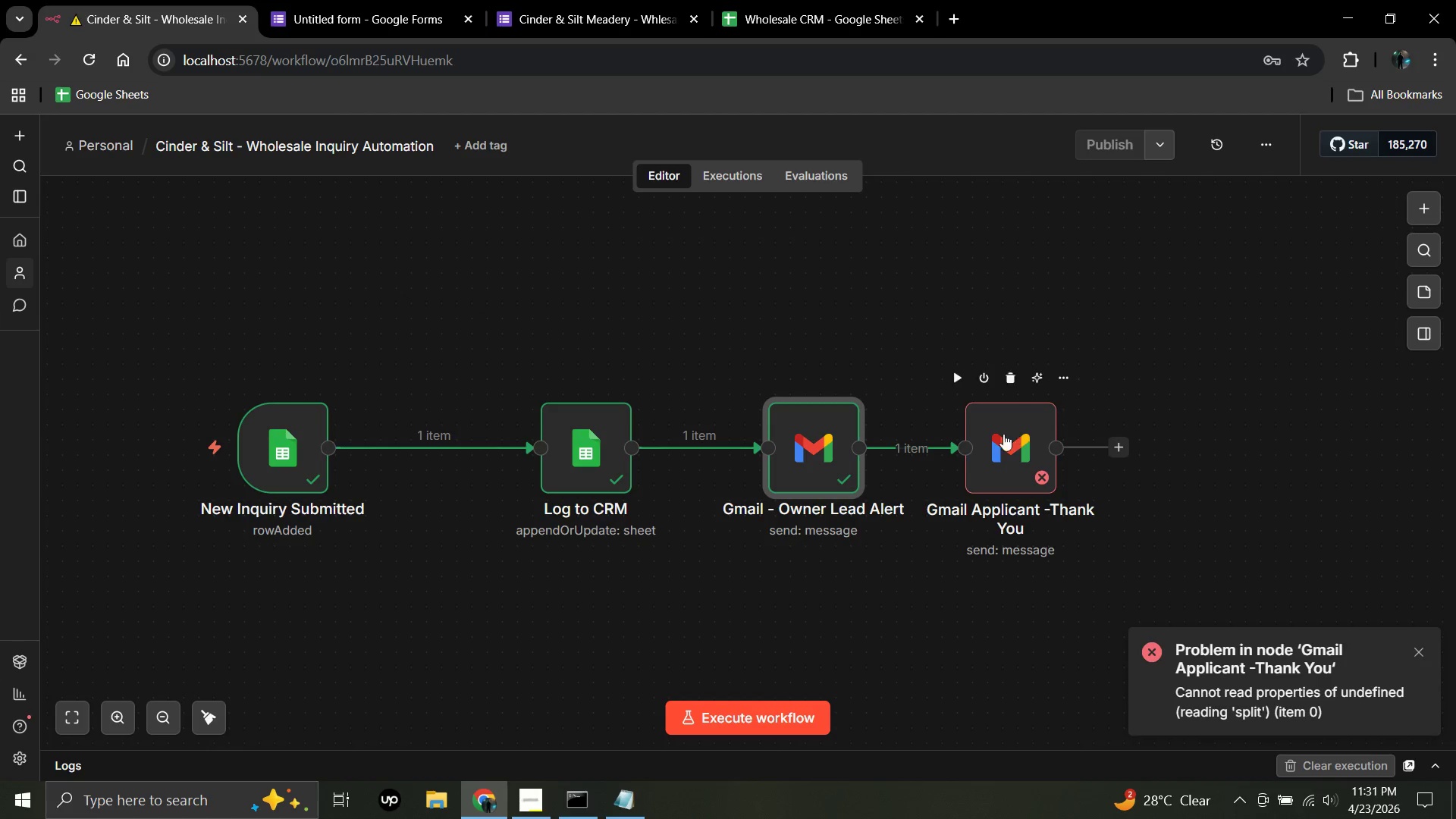 
double_click([996, 437])
 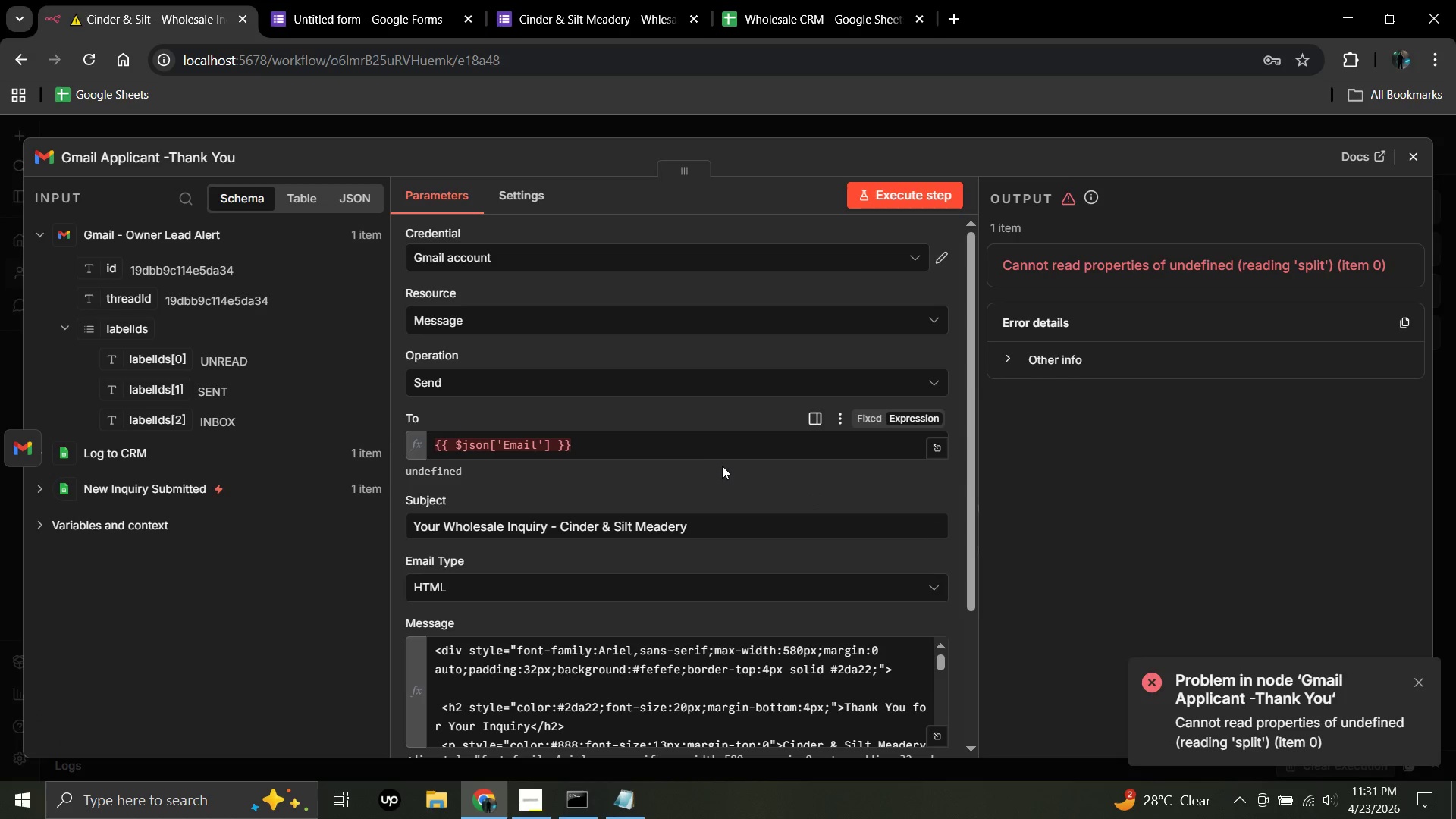 
left_click_drag(start_coordinate=[632, 444], to_coordinate=[318, 437])
 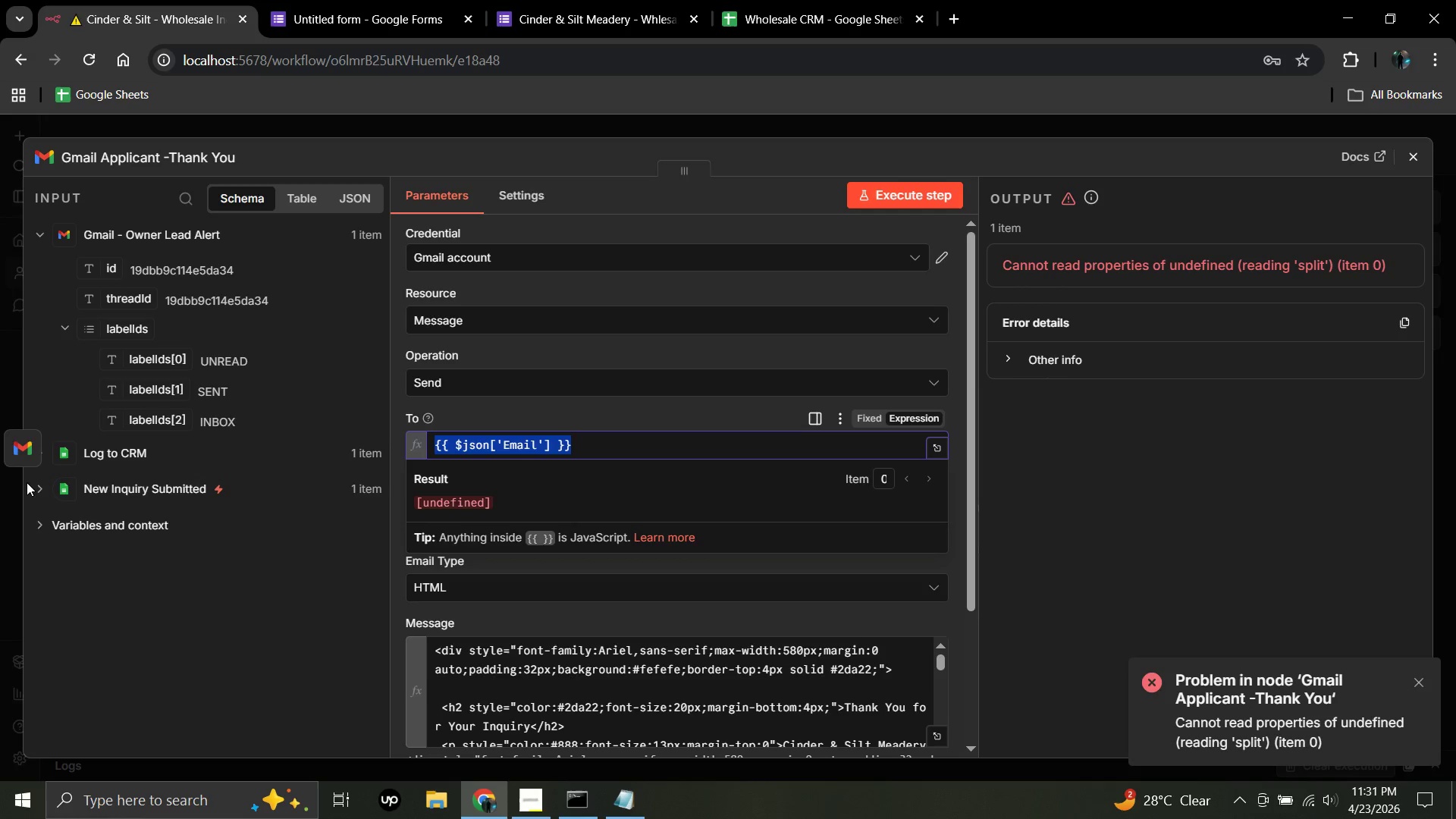 
left_click([39, 487])
 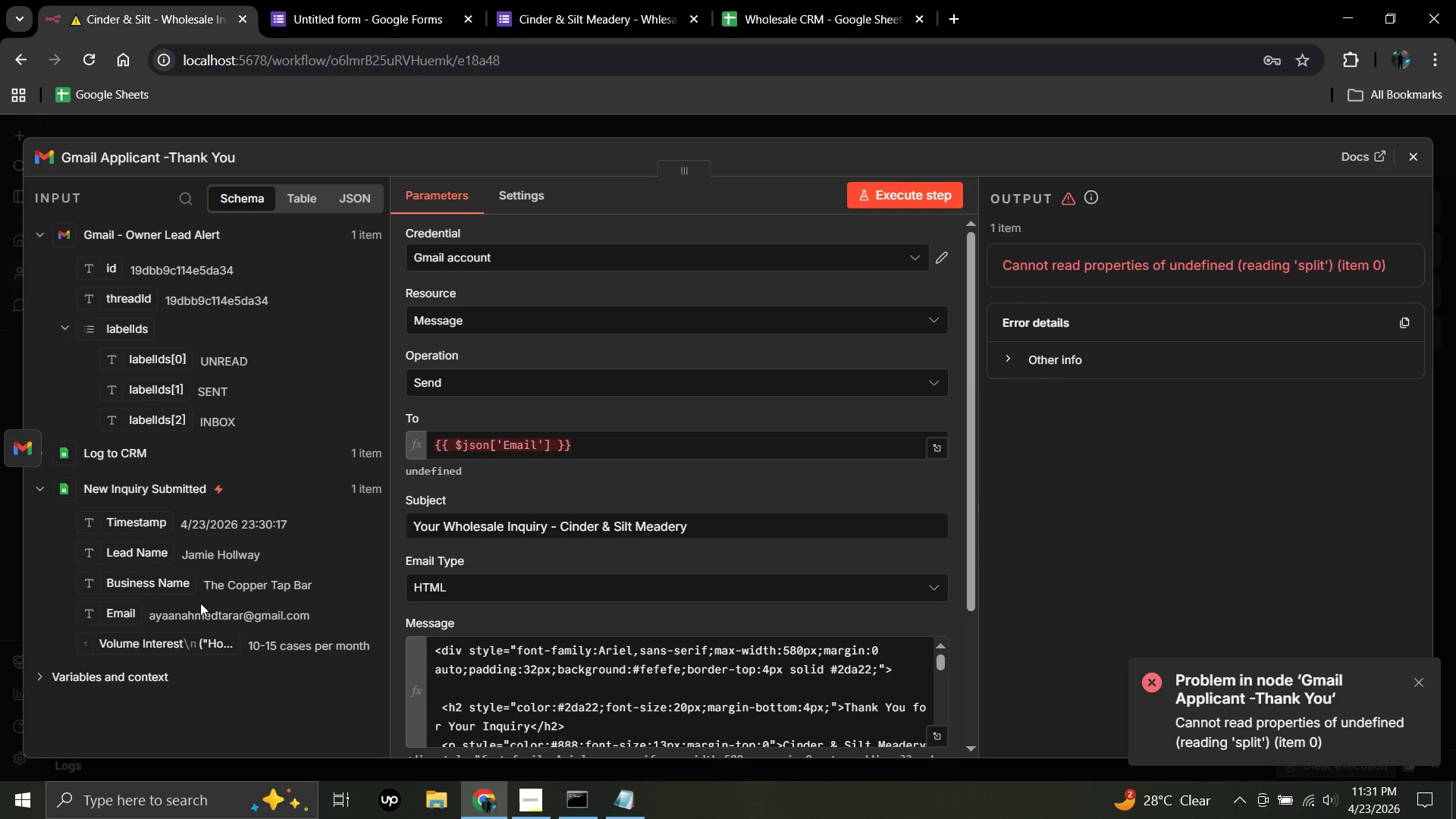 
left_click_drag(start_coordinate=[582, 447], to_coordinate=[202, 439])
 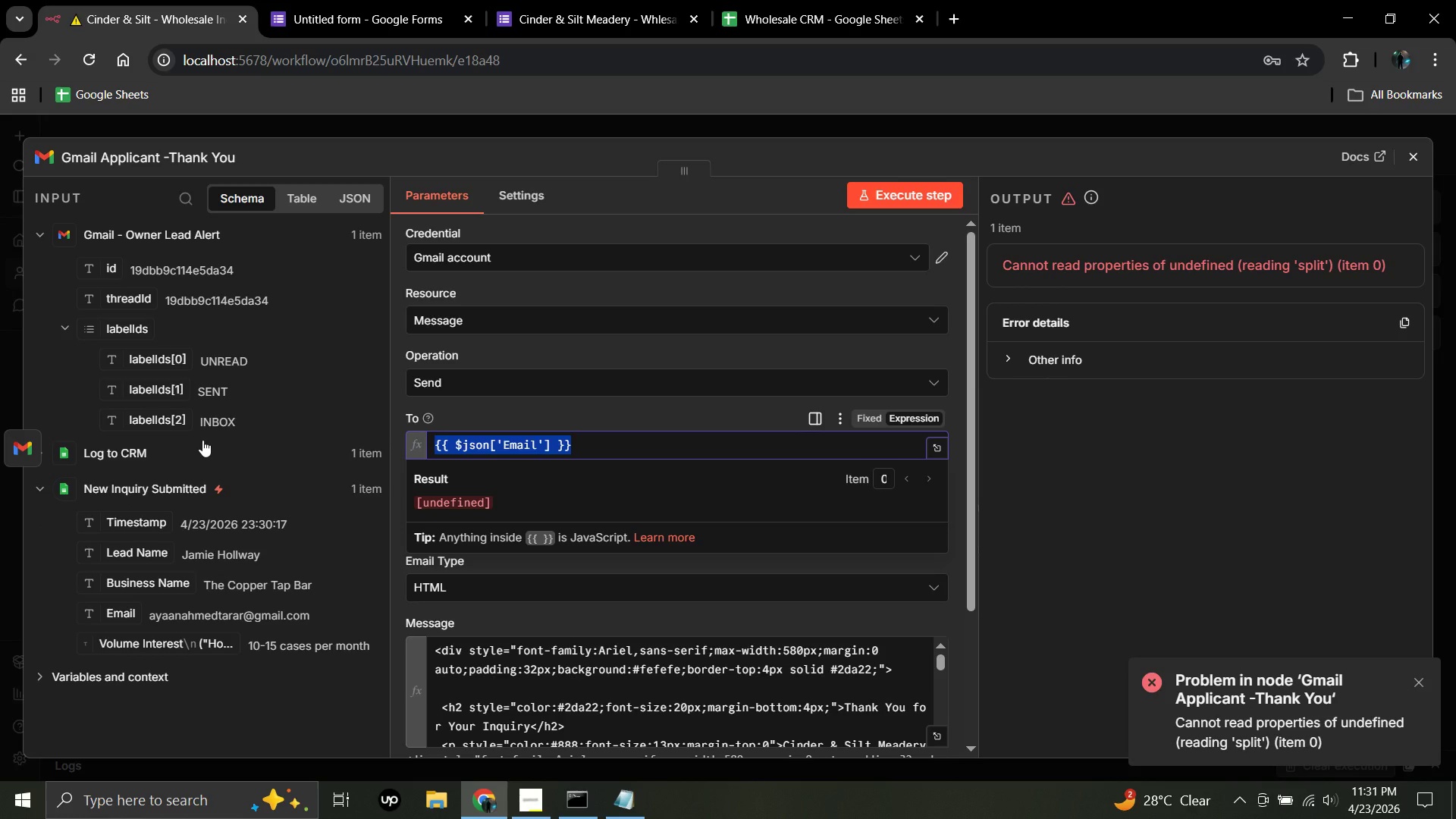 
key(Backspace)
 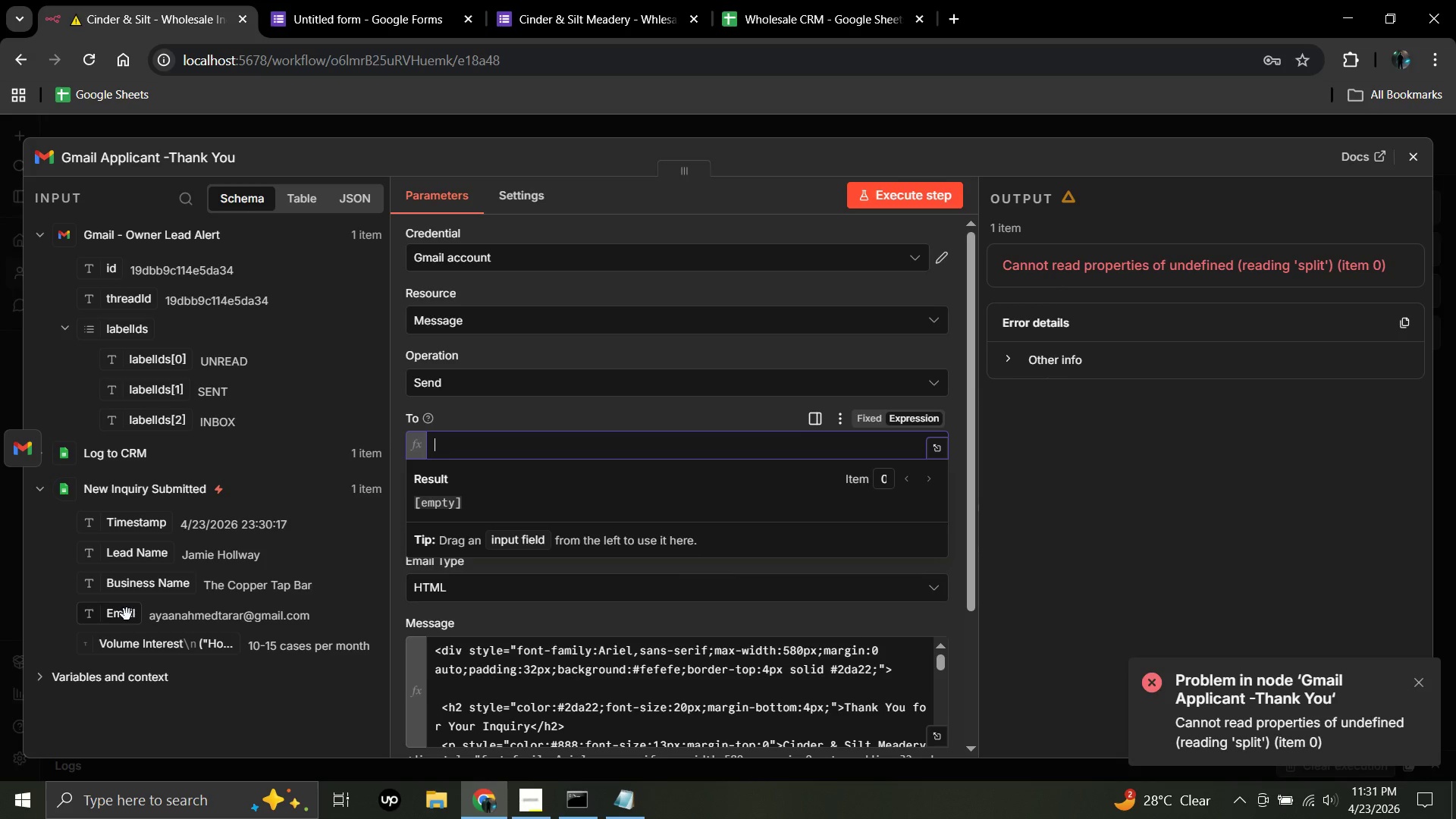 
left_click_drag(start_coordinate=[119, 617], to_coordinate=[470, 455])
 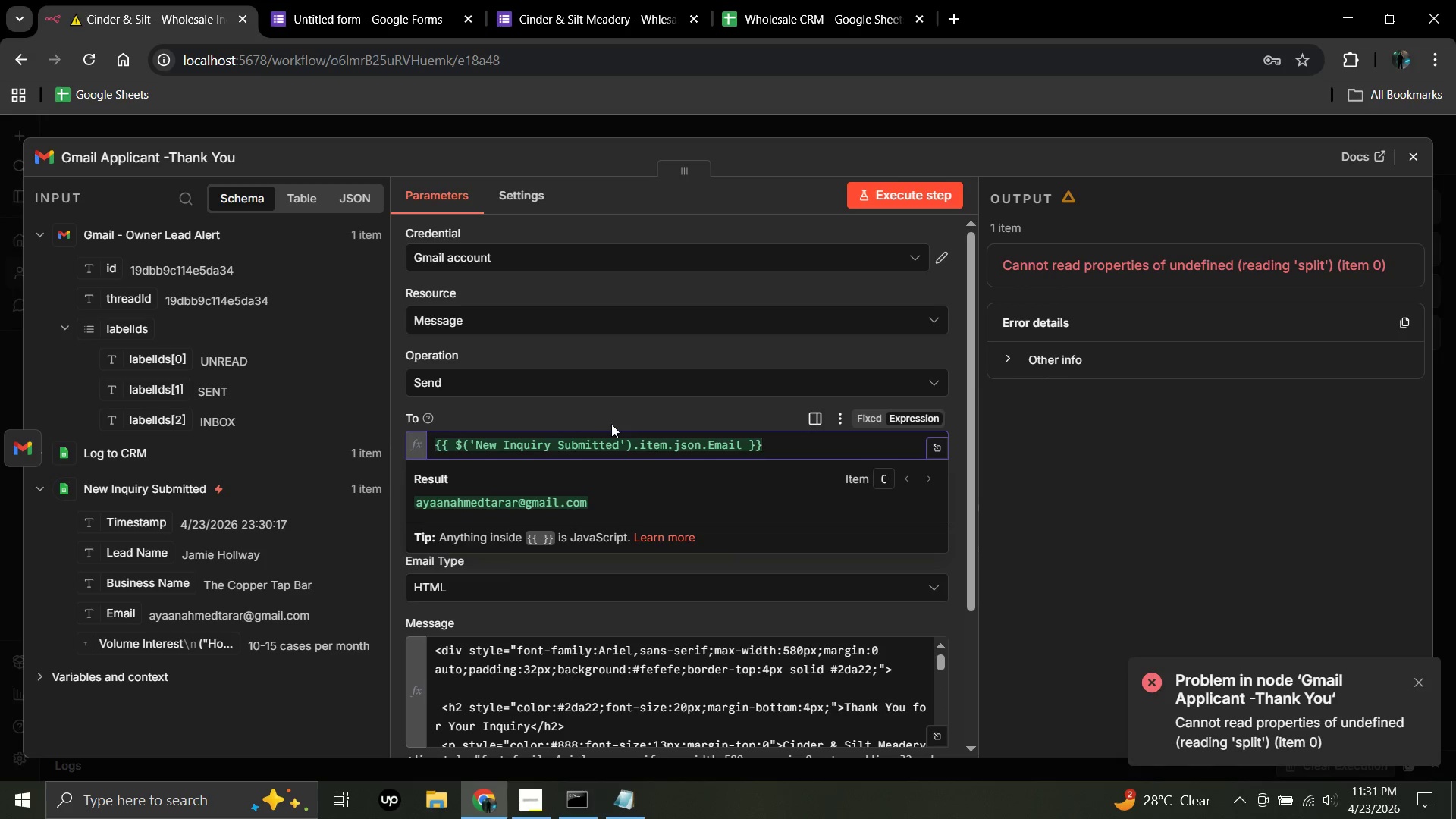 
left_click([611, 417])
 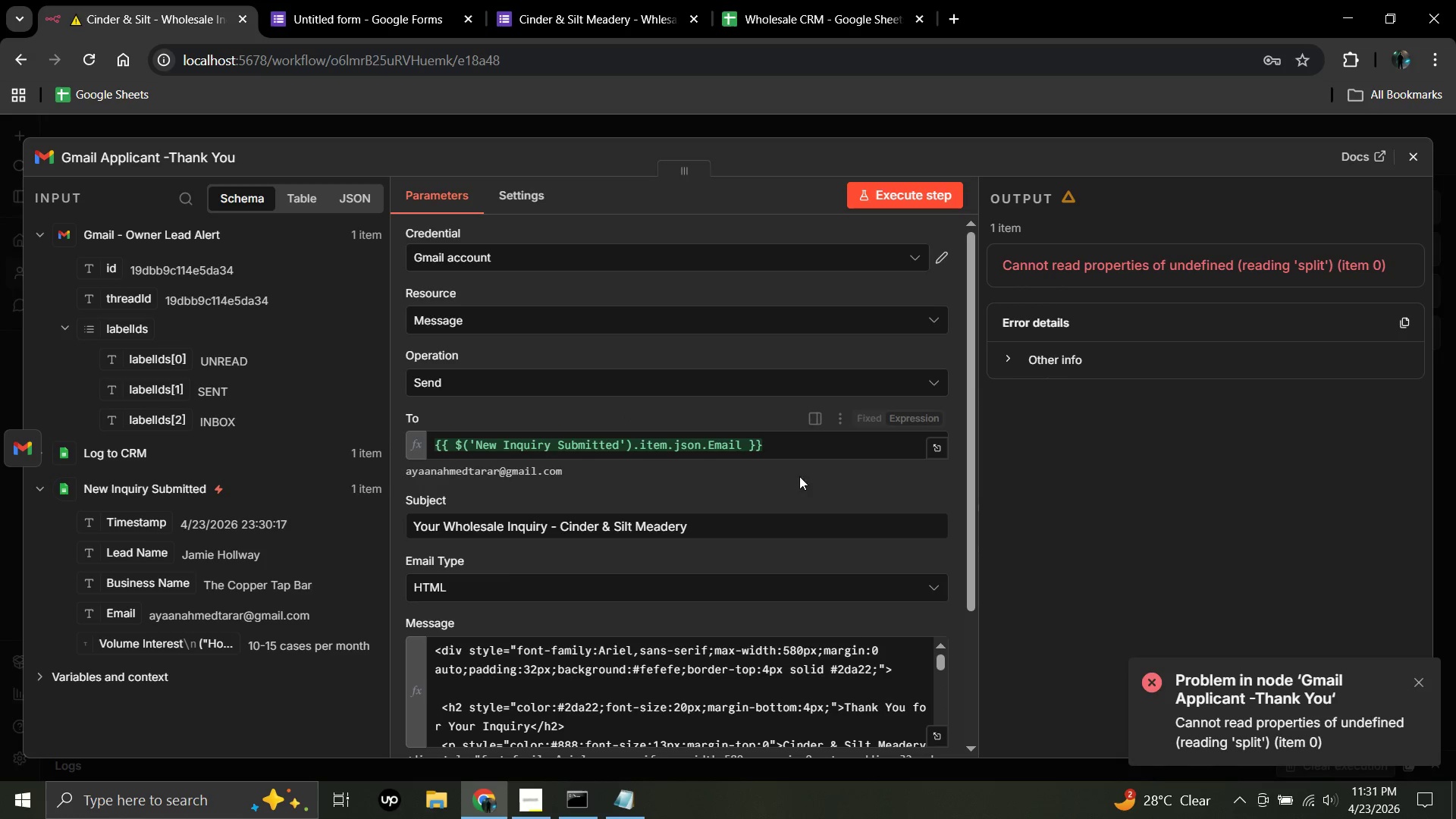 
scroll: coordinate [696, 530], scroll_direction: down, amount: 14.0
 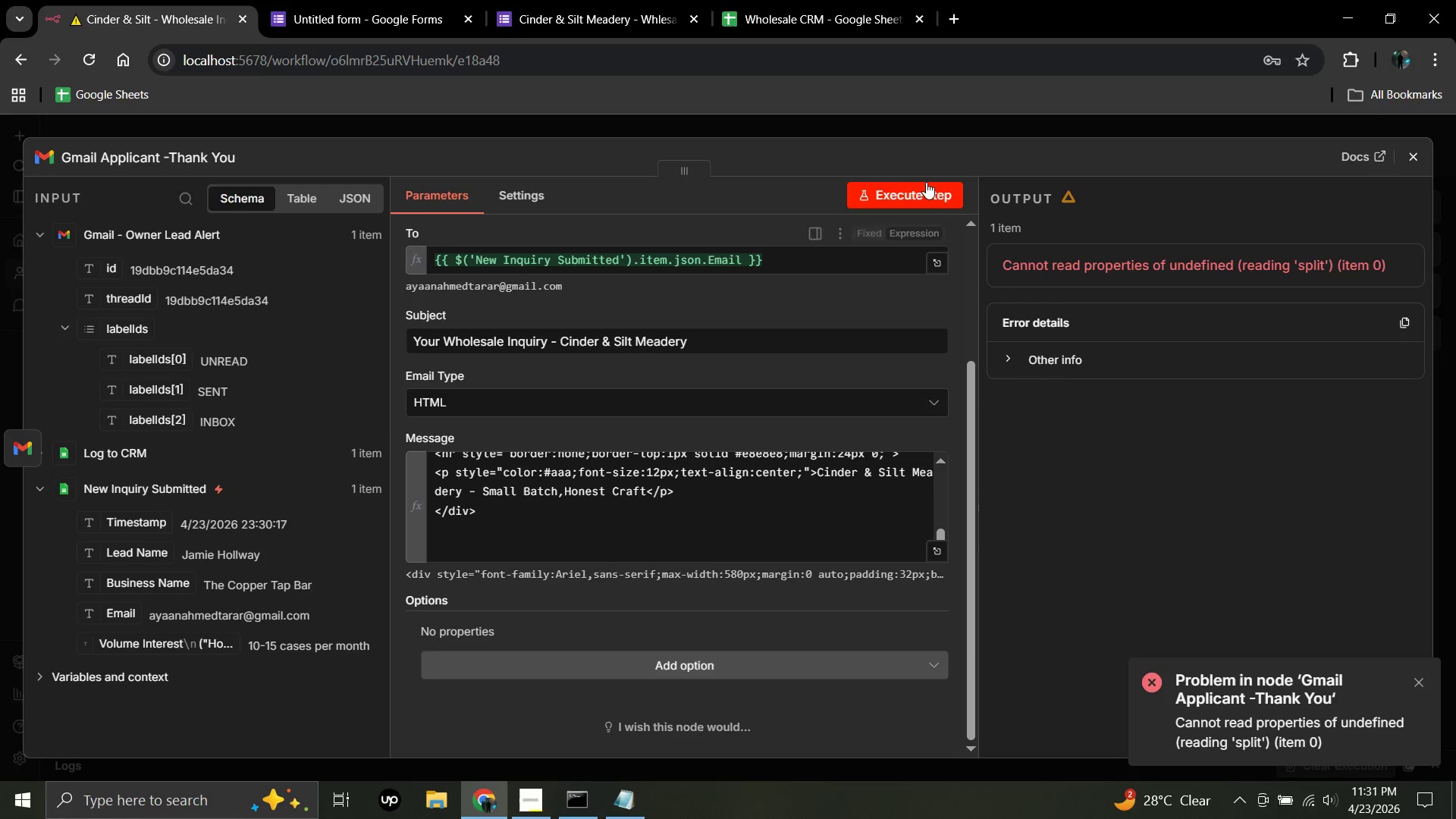 
left_click([929, 184])
 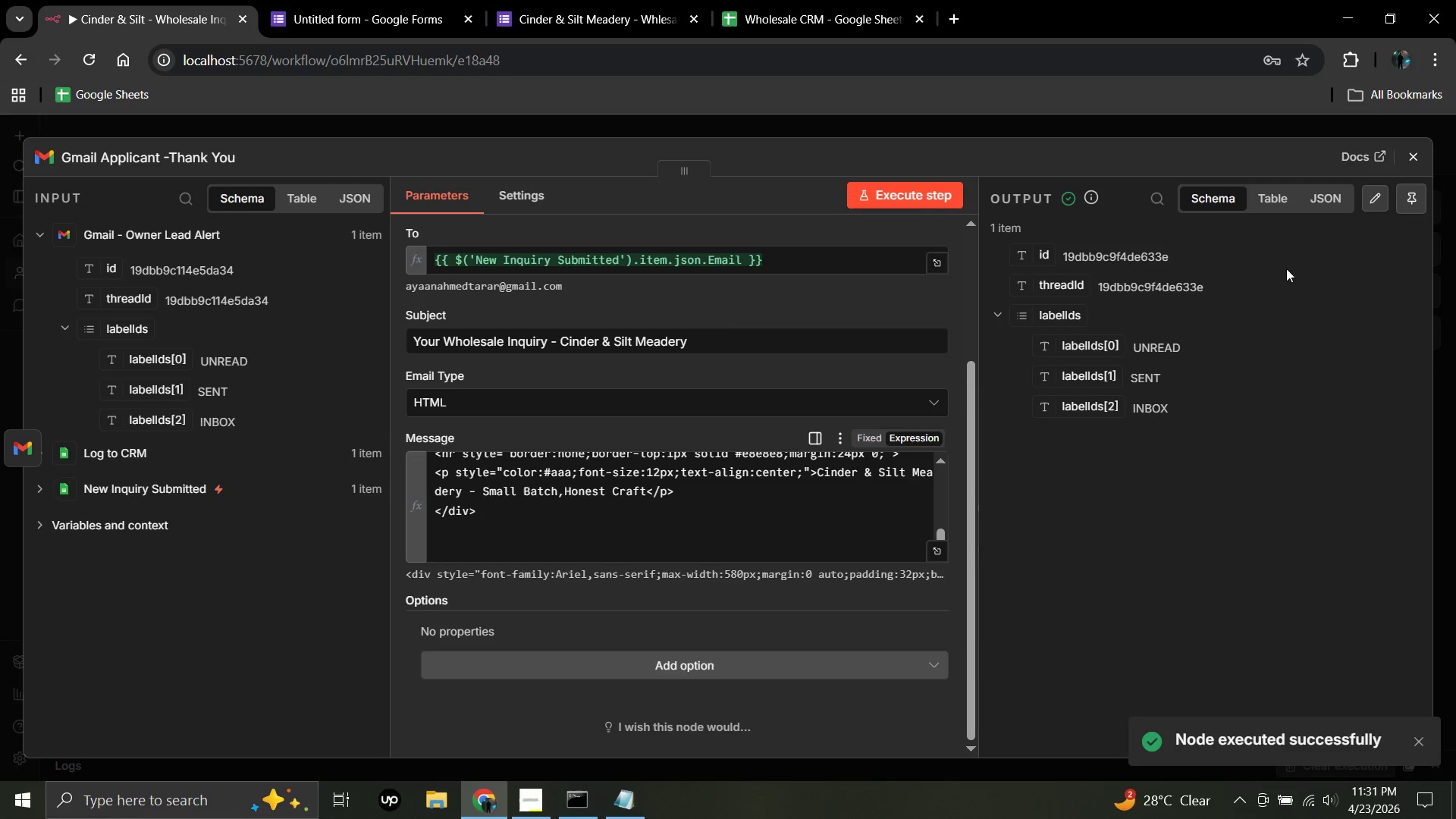 
left_click([1417, 165])
 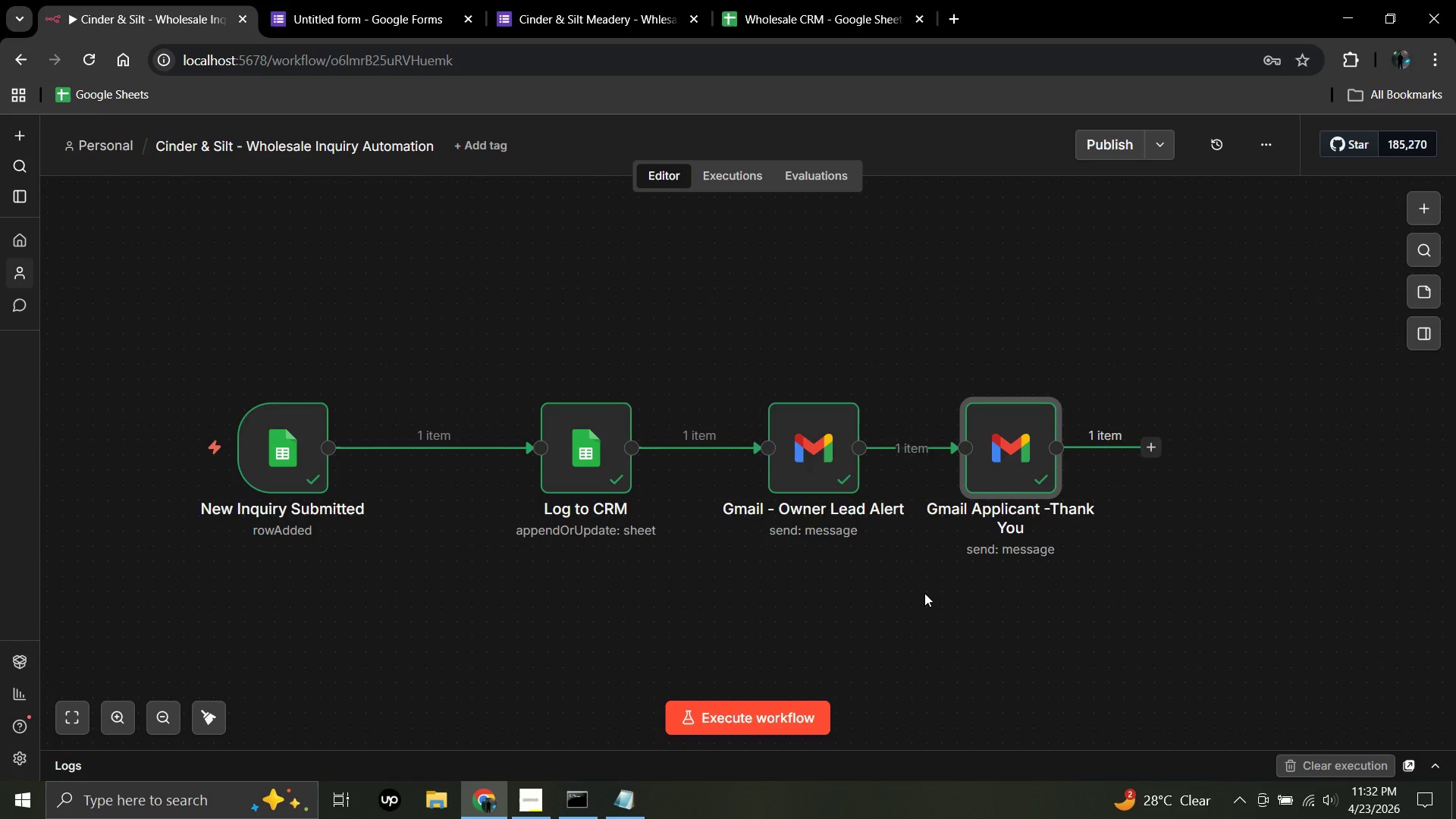 
wait(36.39)
 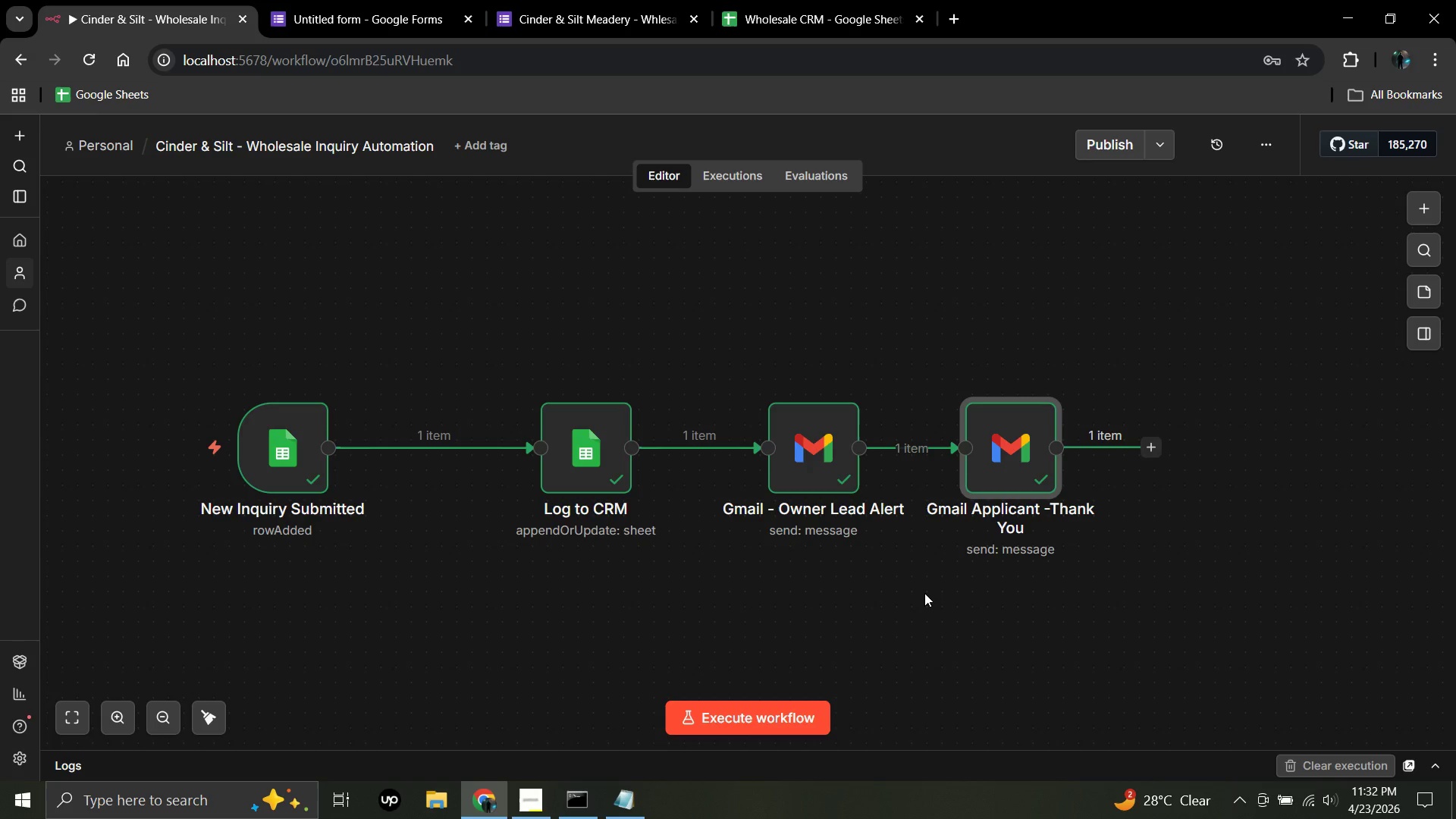 
left_click([795, 18])
 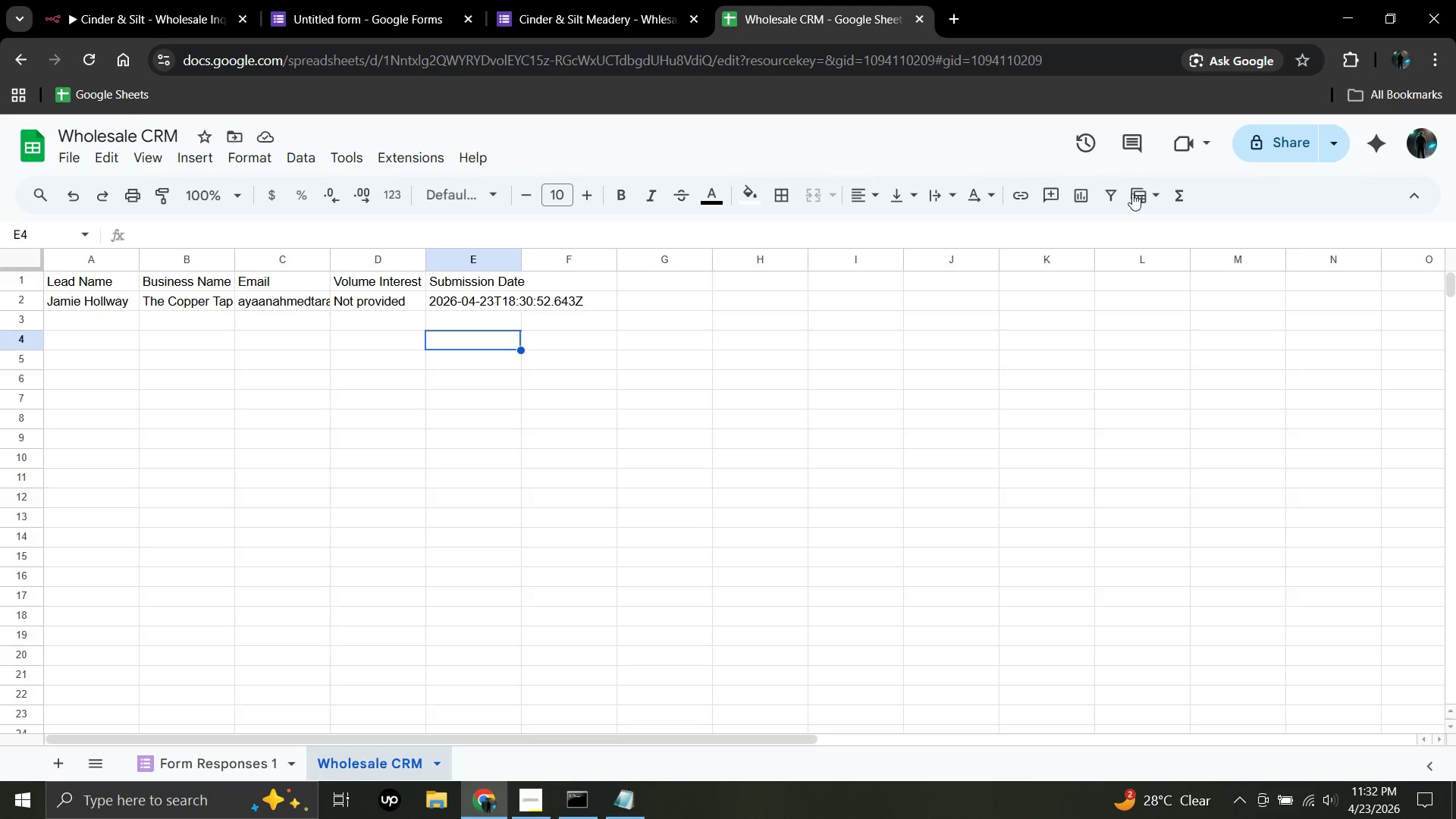 
wait(35.89)
 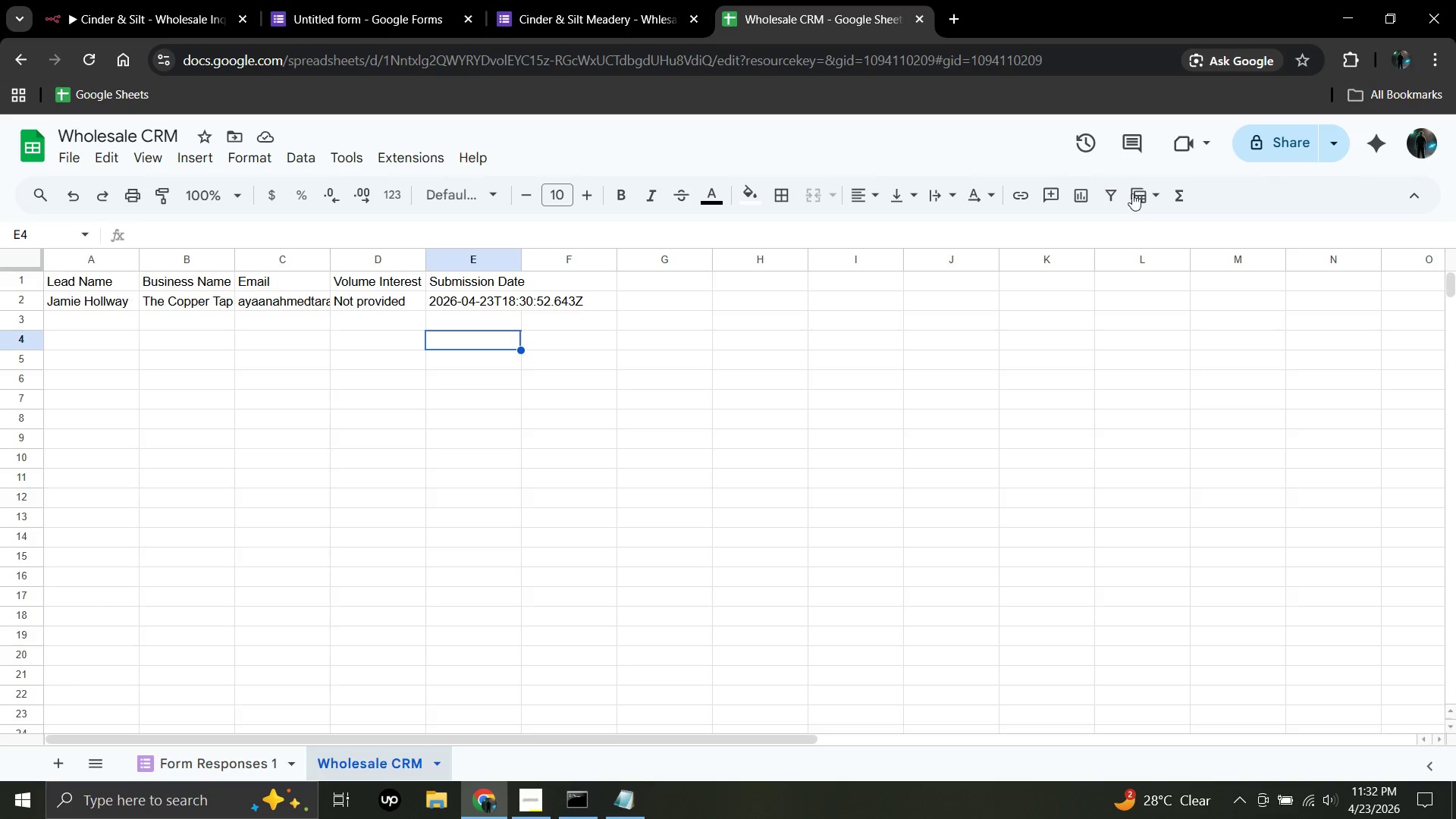 
left_click([157, 15])
 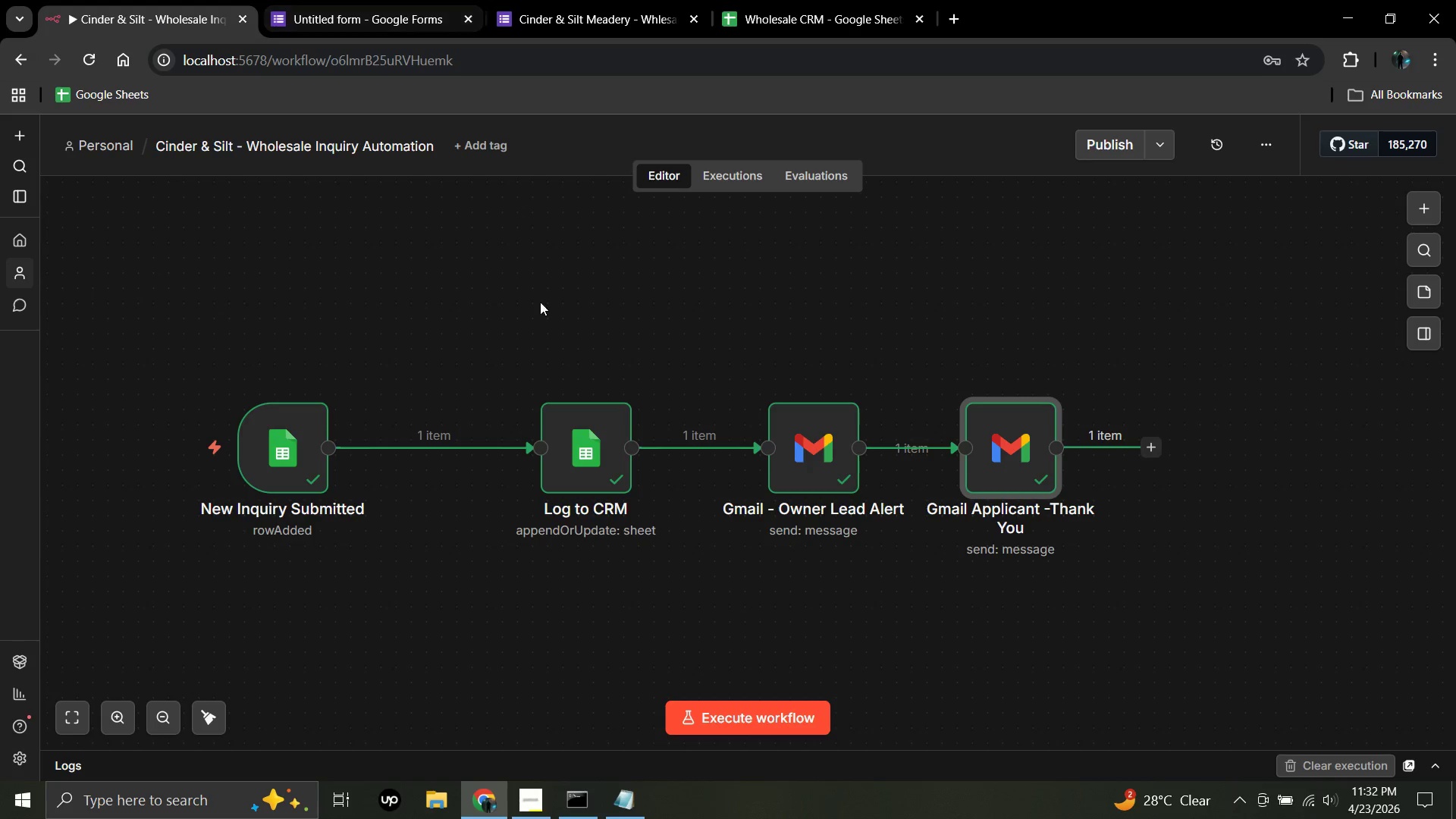 
wait(7.45)
 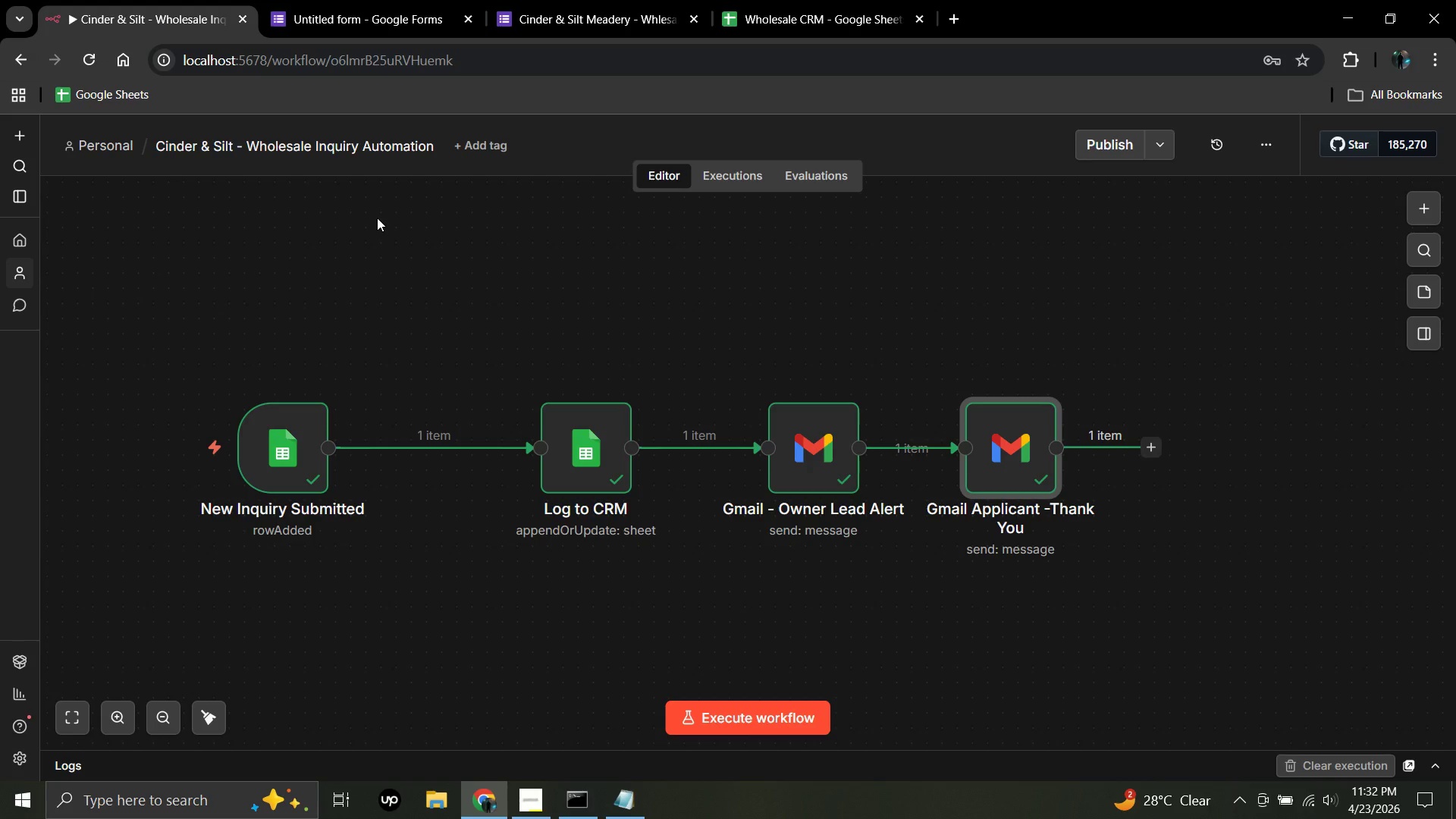 
left_click([531, 797])